 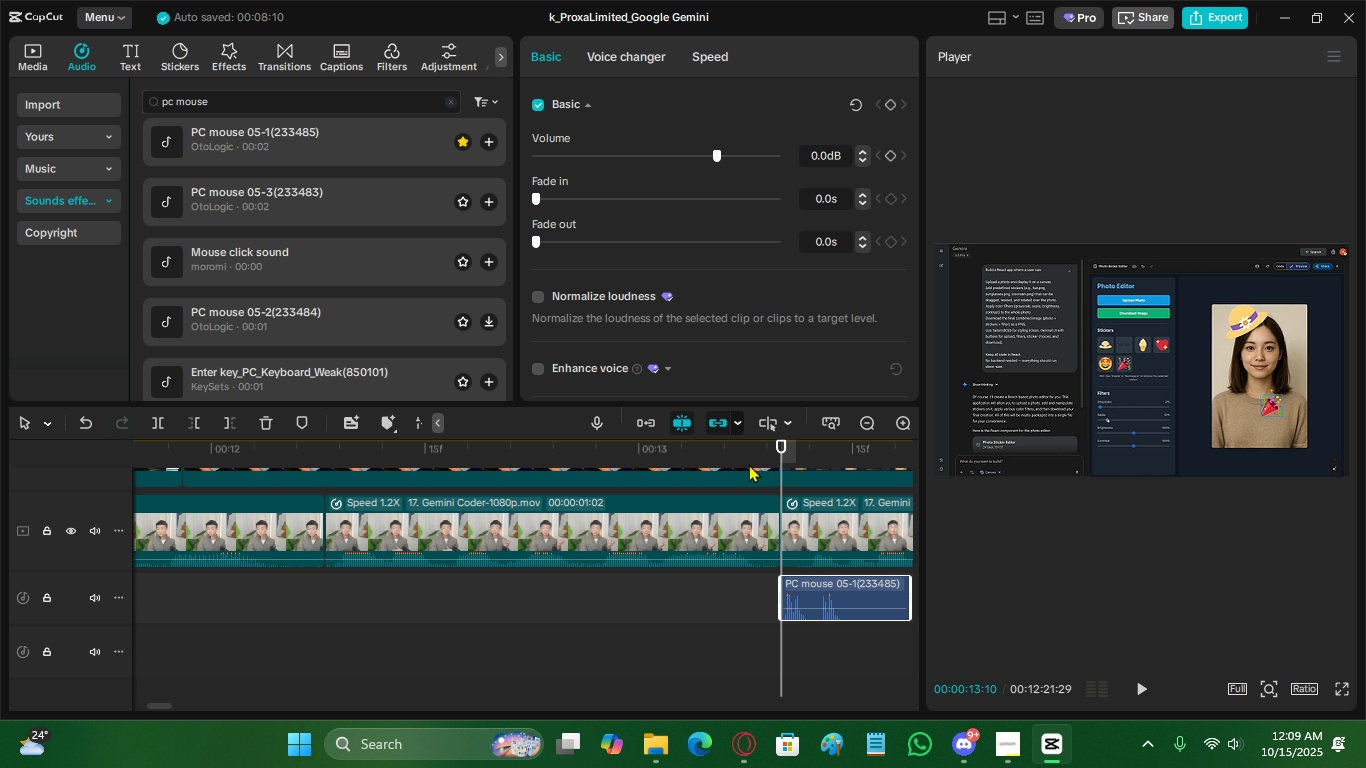 
left_click([748, 463])
 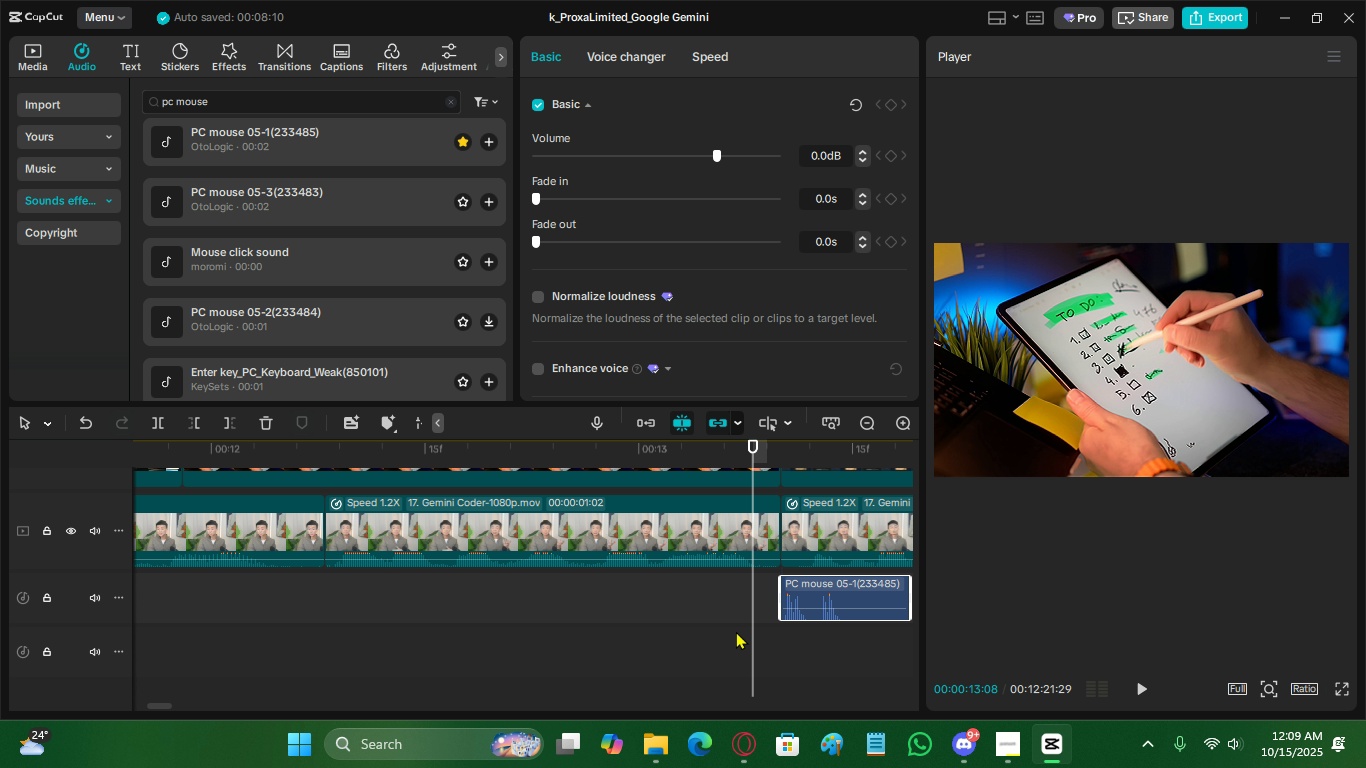 
scroll: coordinate [736, 637], scroll_direction: up, amount: 6.0
 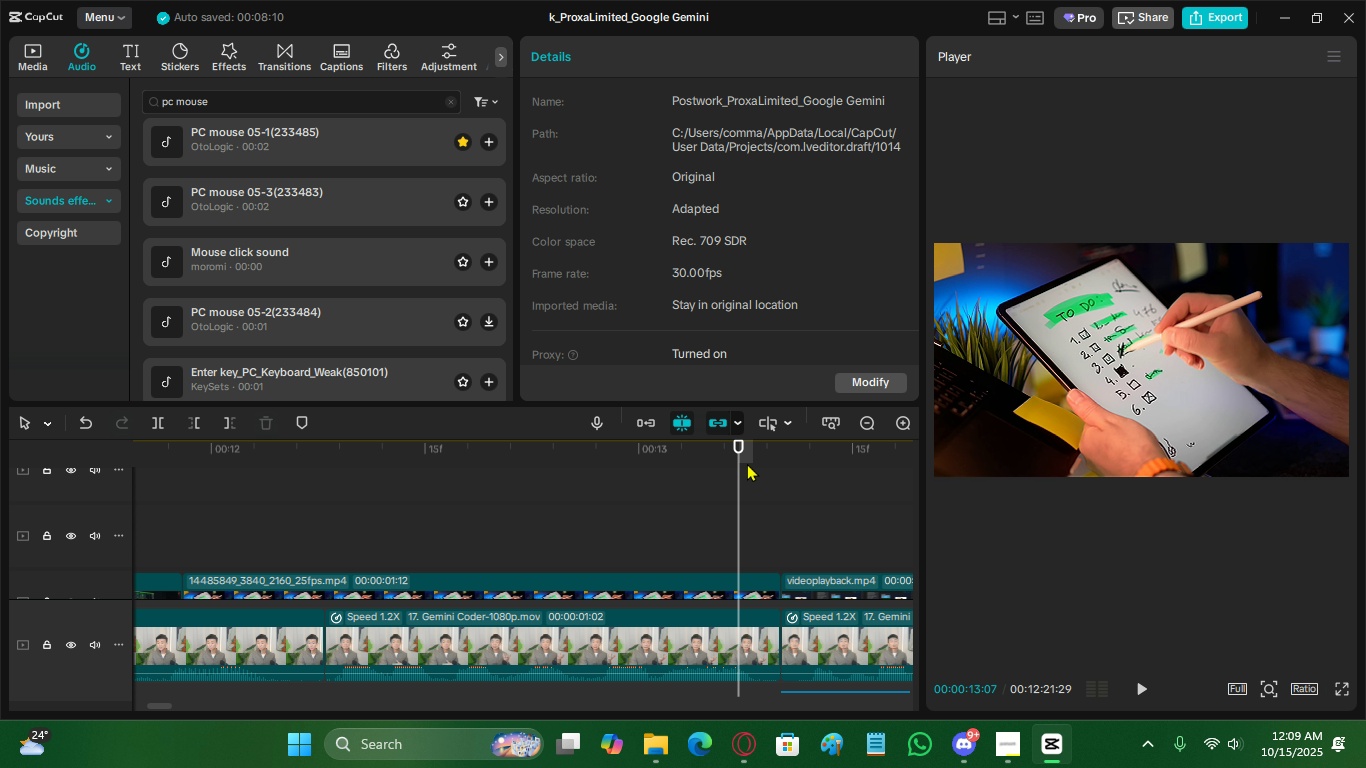 
double_click([759, 456])
 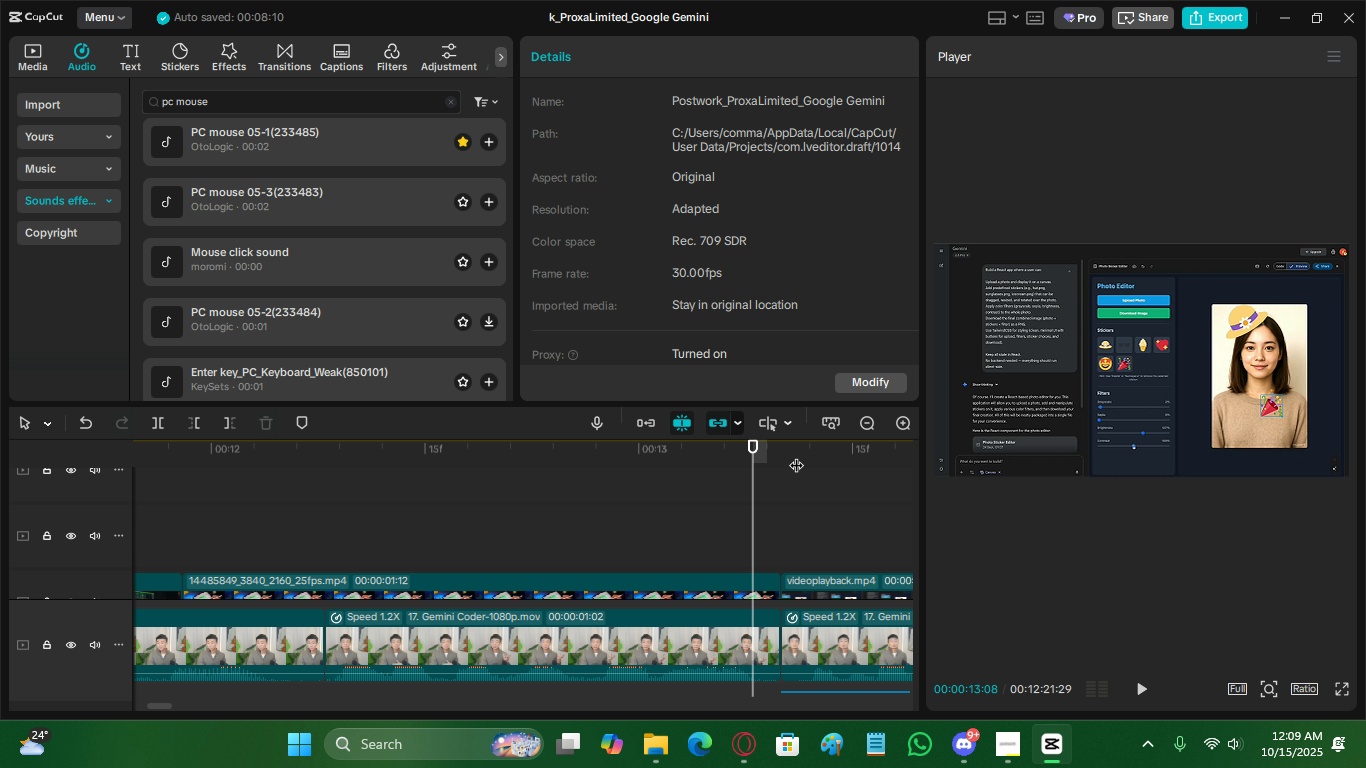 
triple_click([795, 455])
 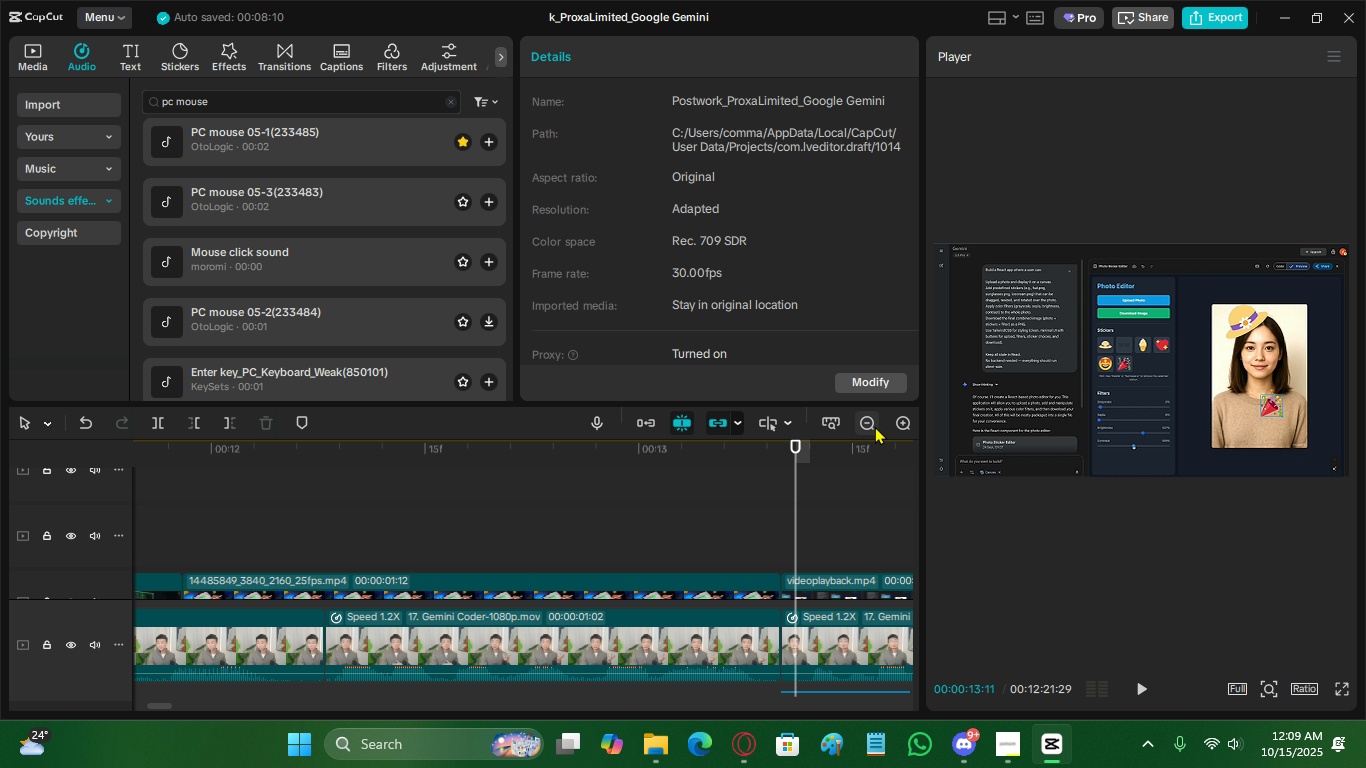 
double_click([875, 426])
 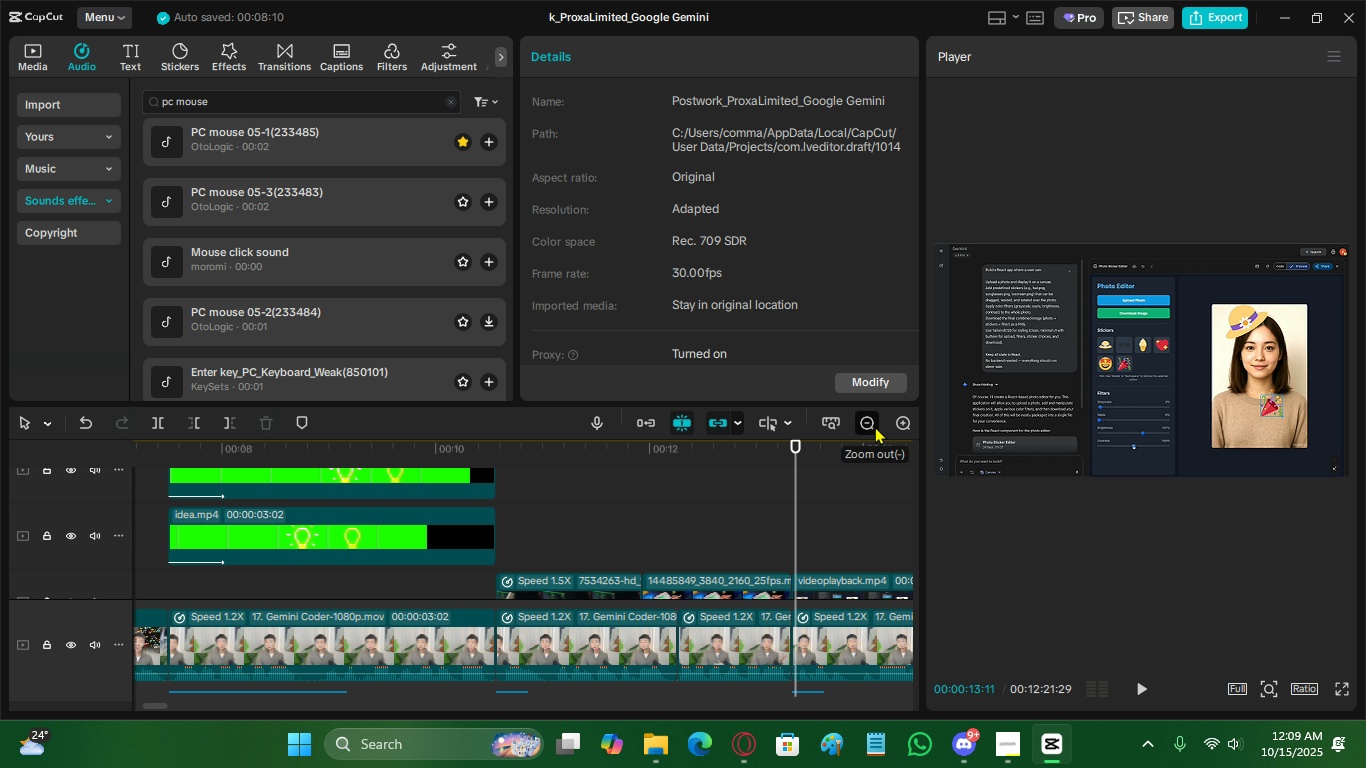 
triple_click([875, 426])
 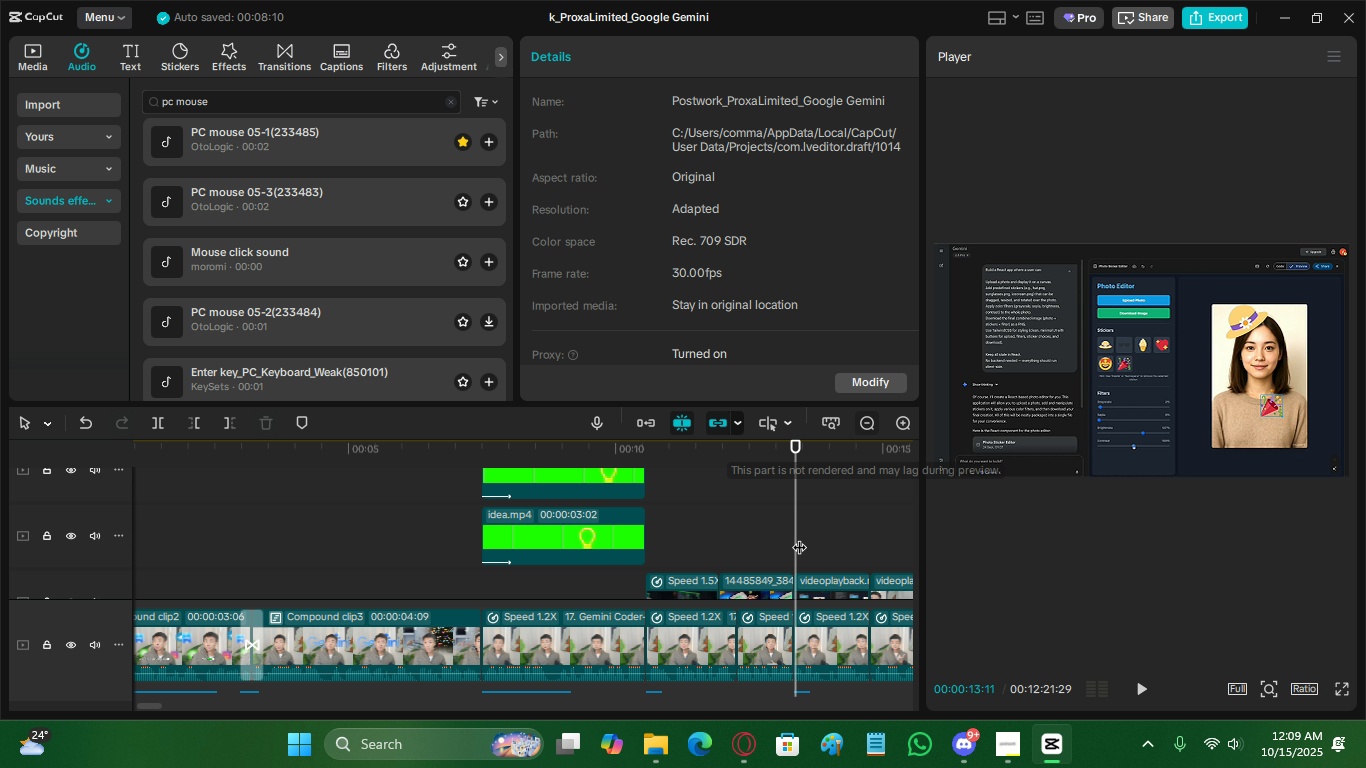 
scroll: coordinate [793, 541], scroll_direction: down, amount: 6.0
 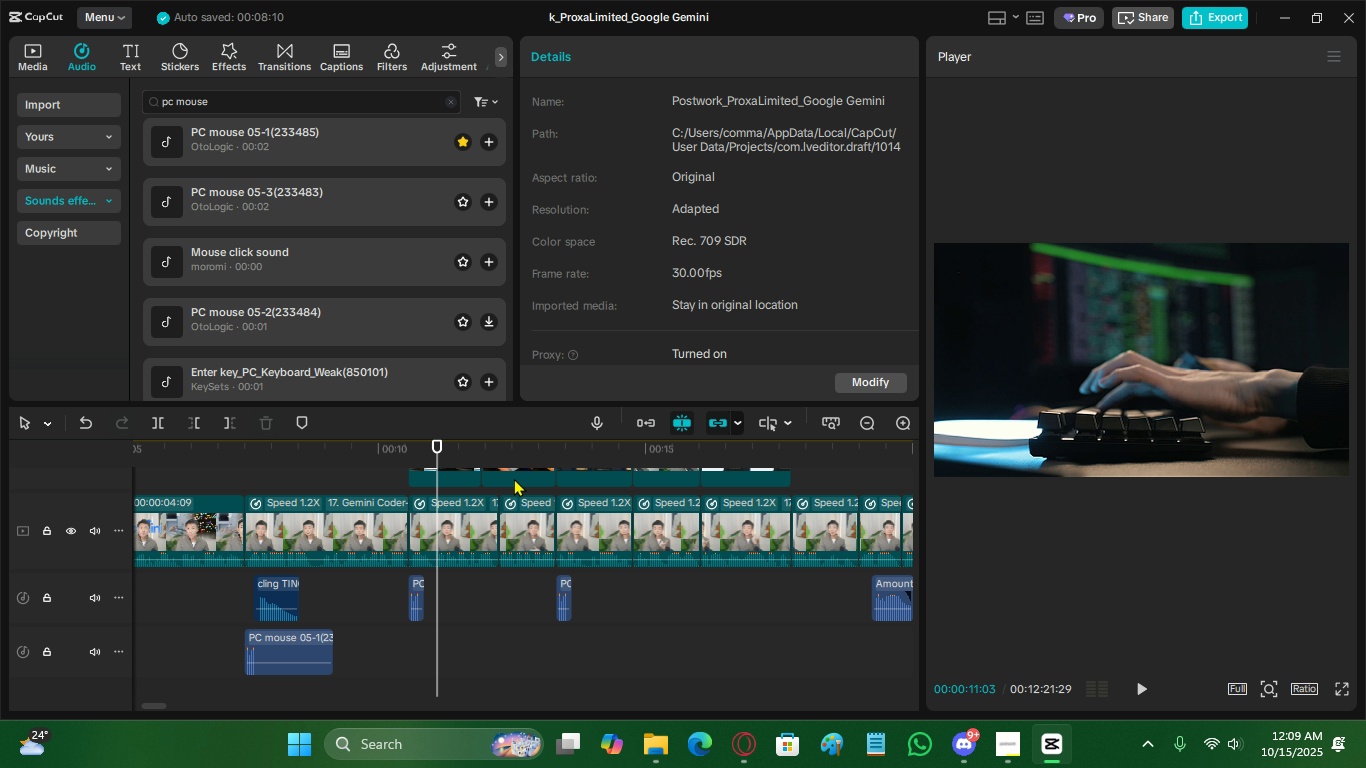 
wait(6.23)
 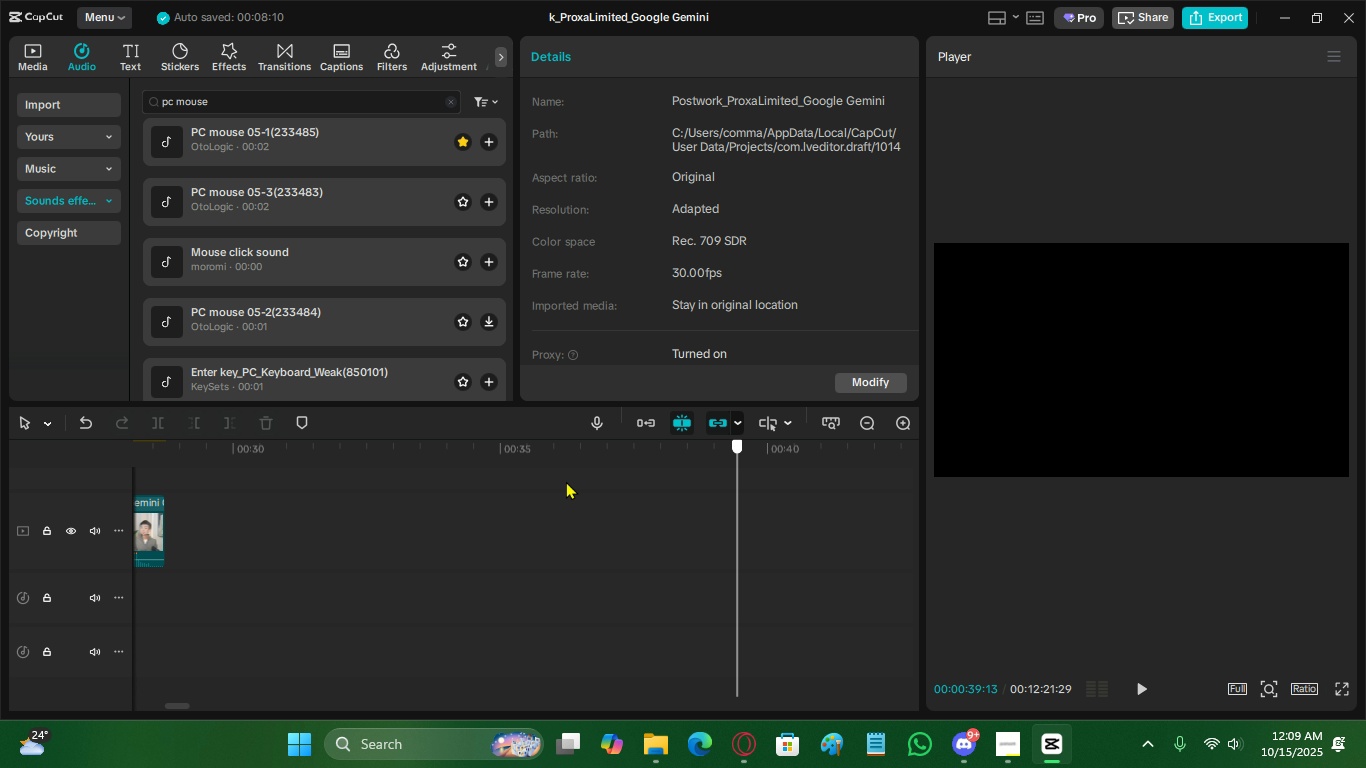 
left_click([403, 465])
 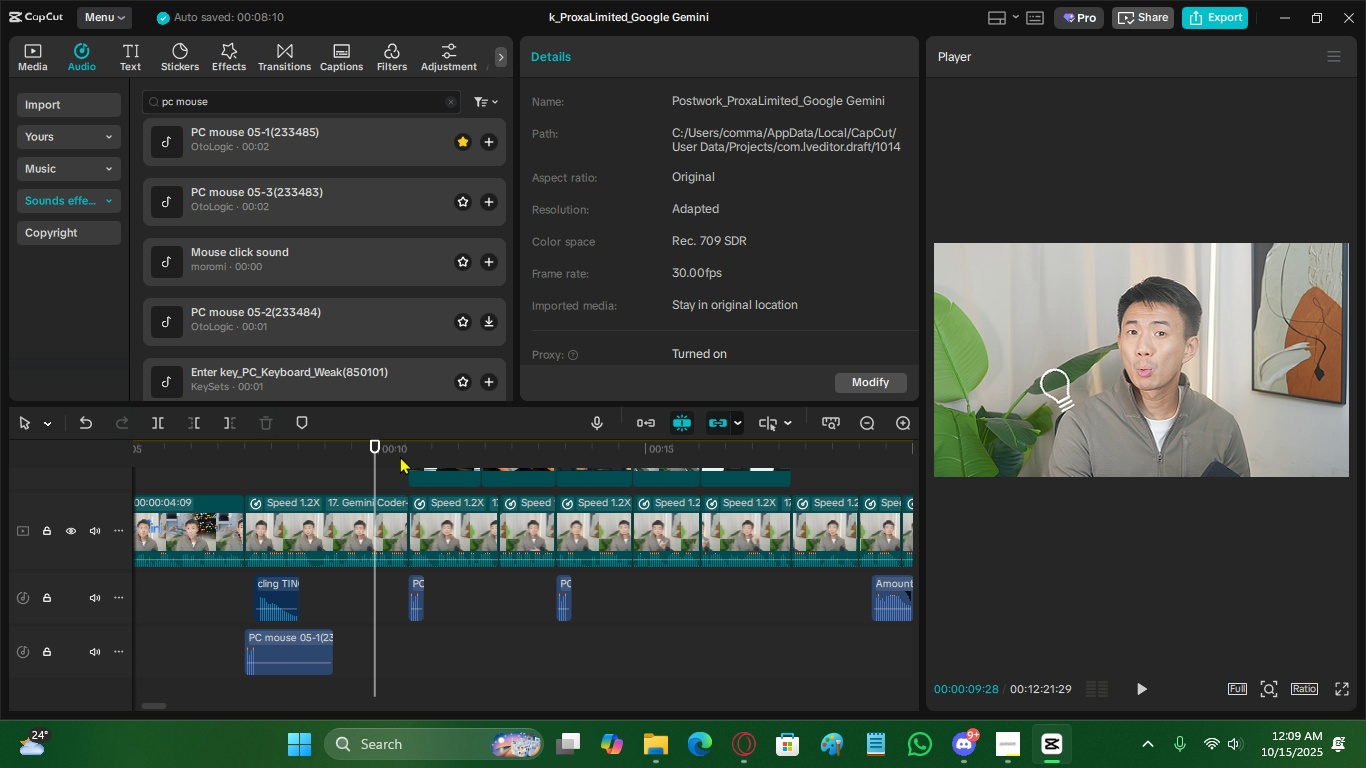 
double_click([402, 455])
 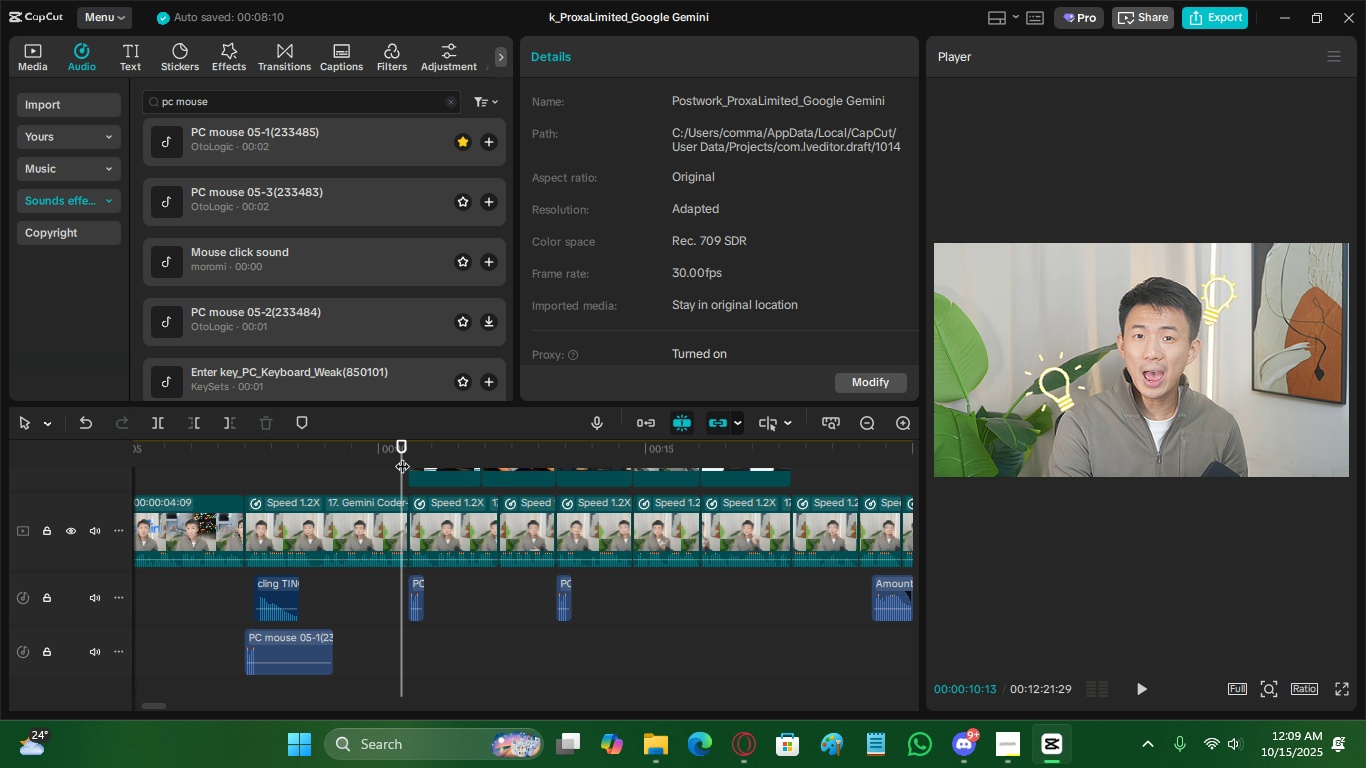 
key(Space)
 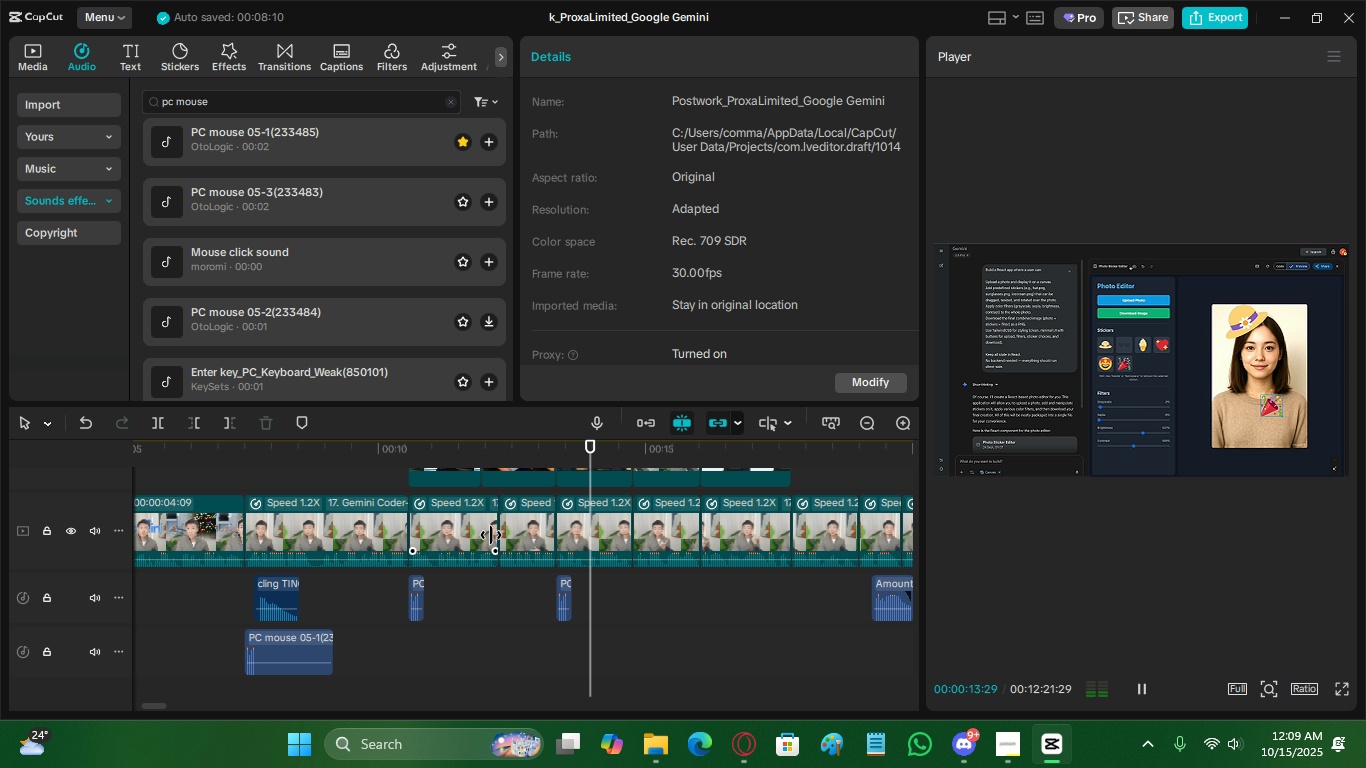 
scroll: coordinate [784, 627], scroll_direction: down, amount: 1.0
 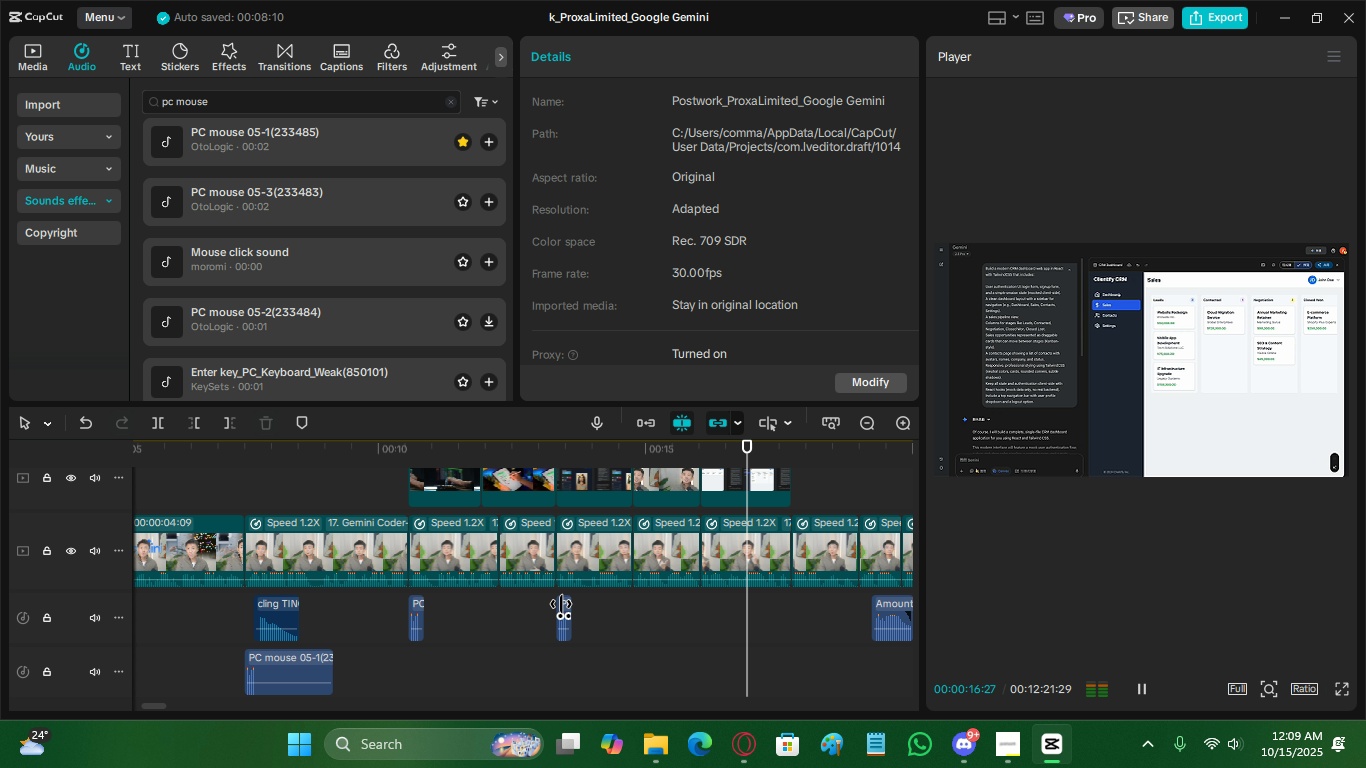 
key(Space)
 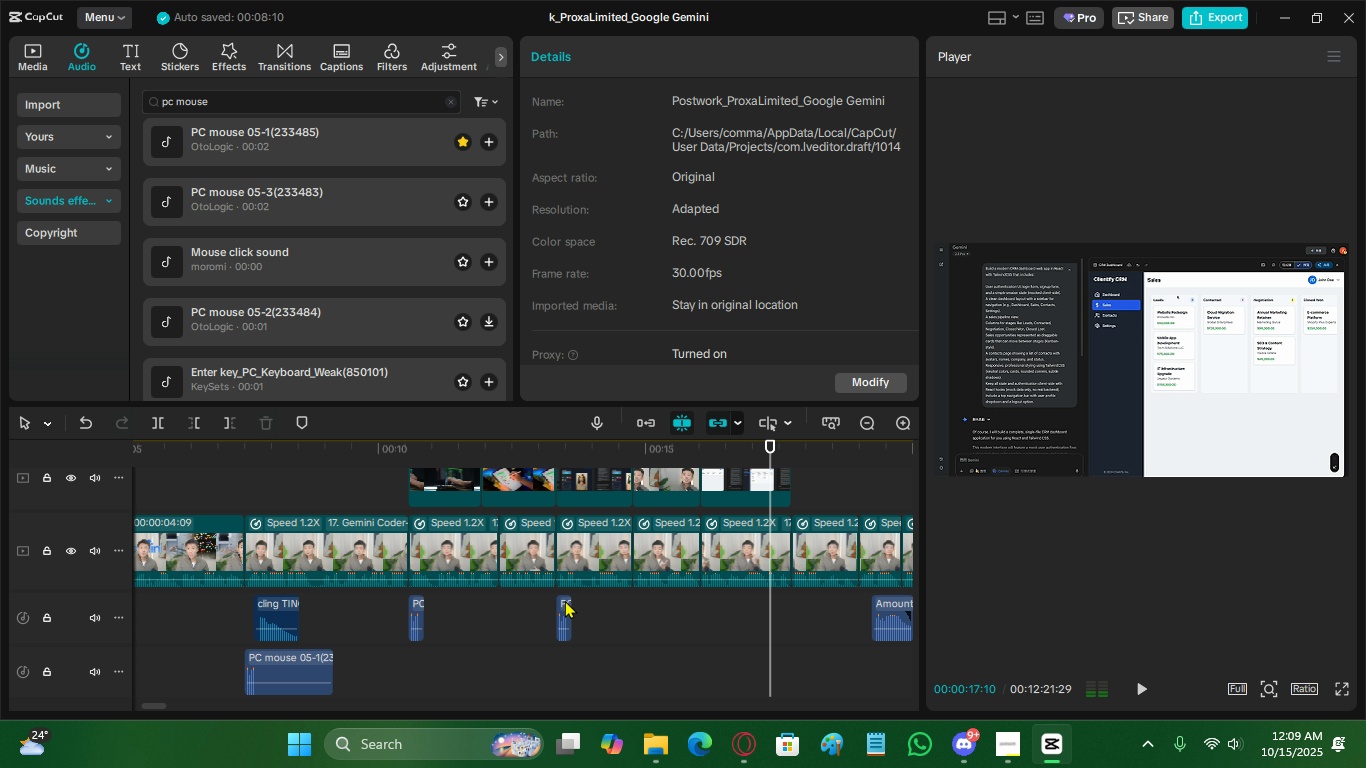 
left_click([565, 600])
 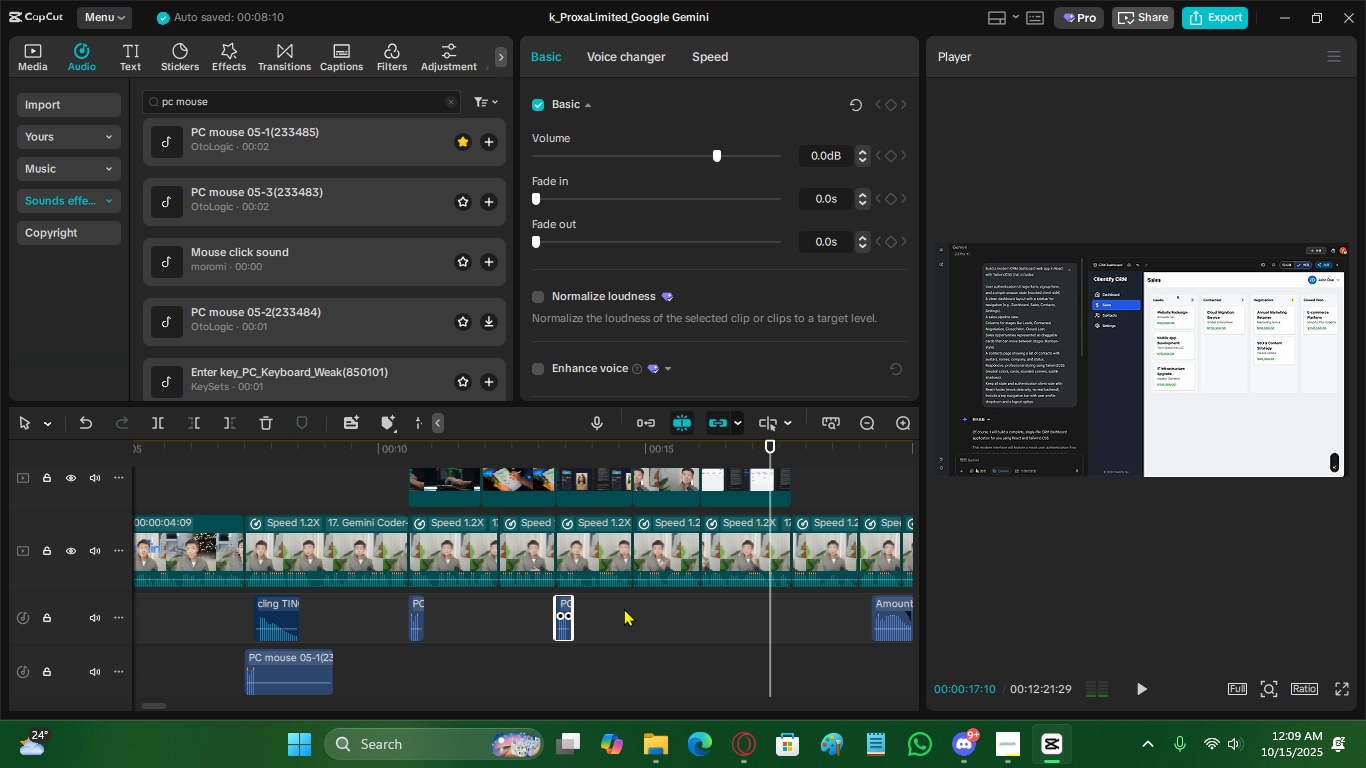 
key(Control+C)
 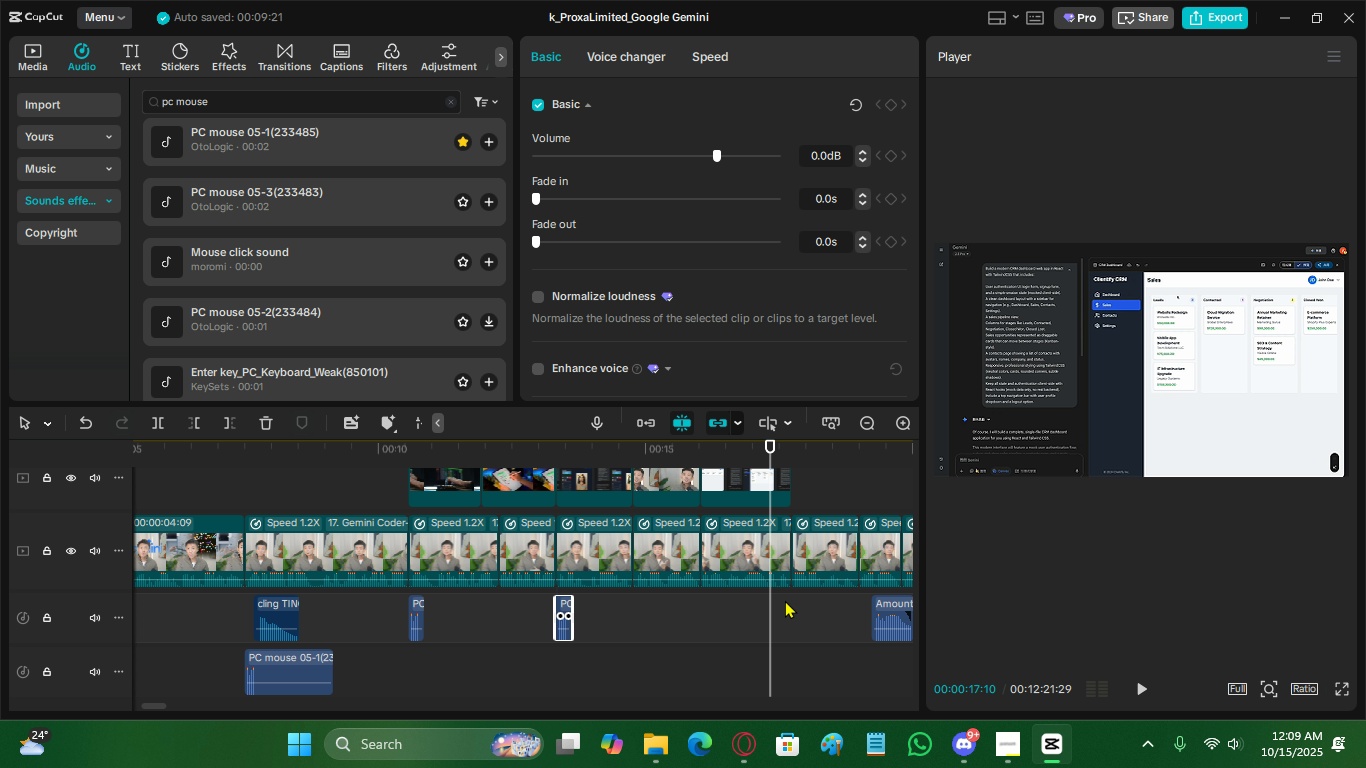 
left_click([785, 600])
 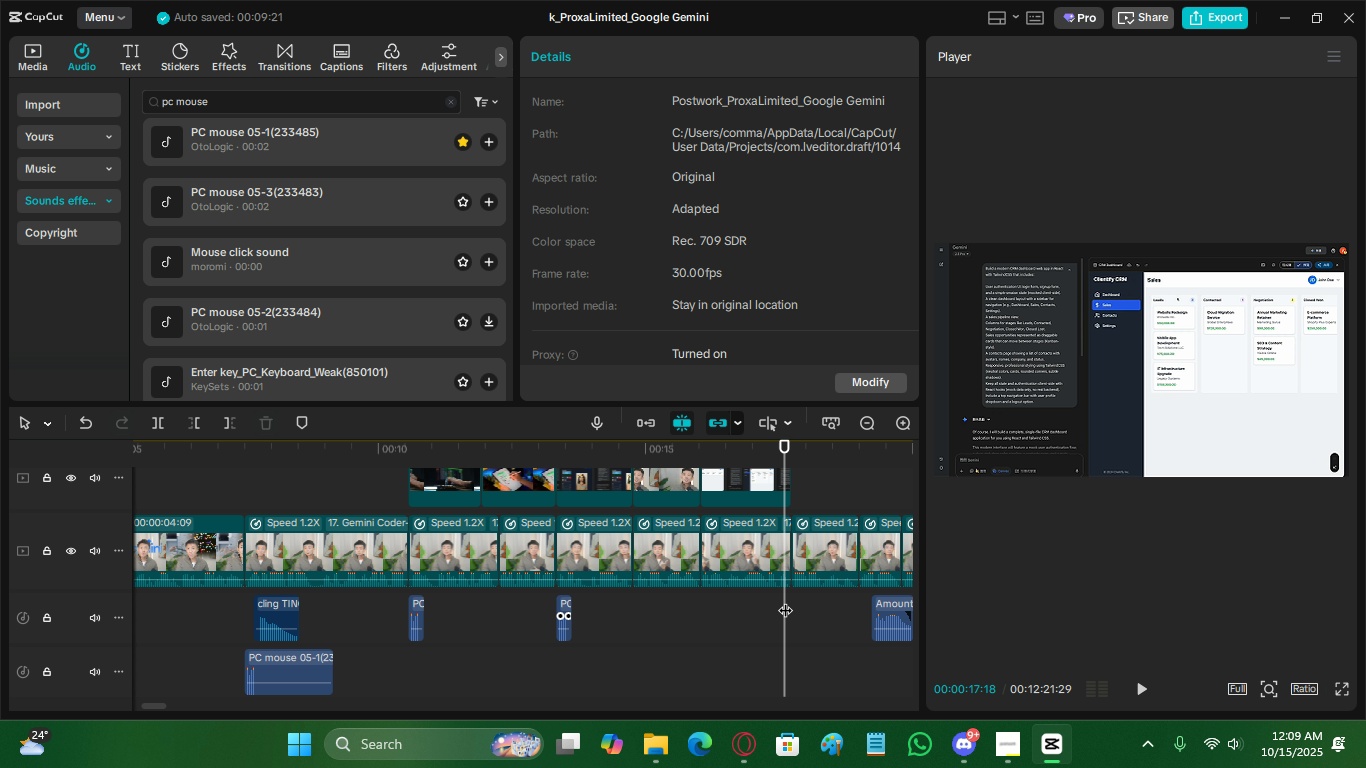 
key(Control+V)
 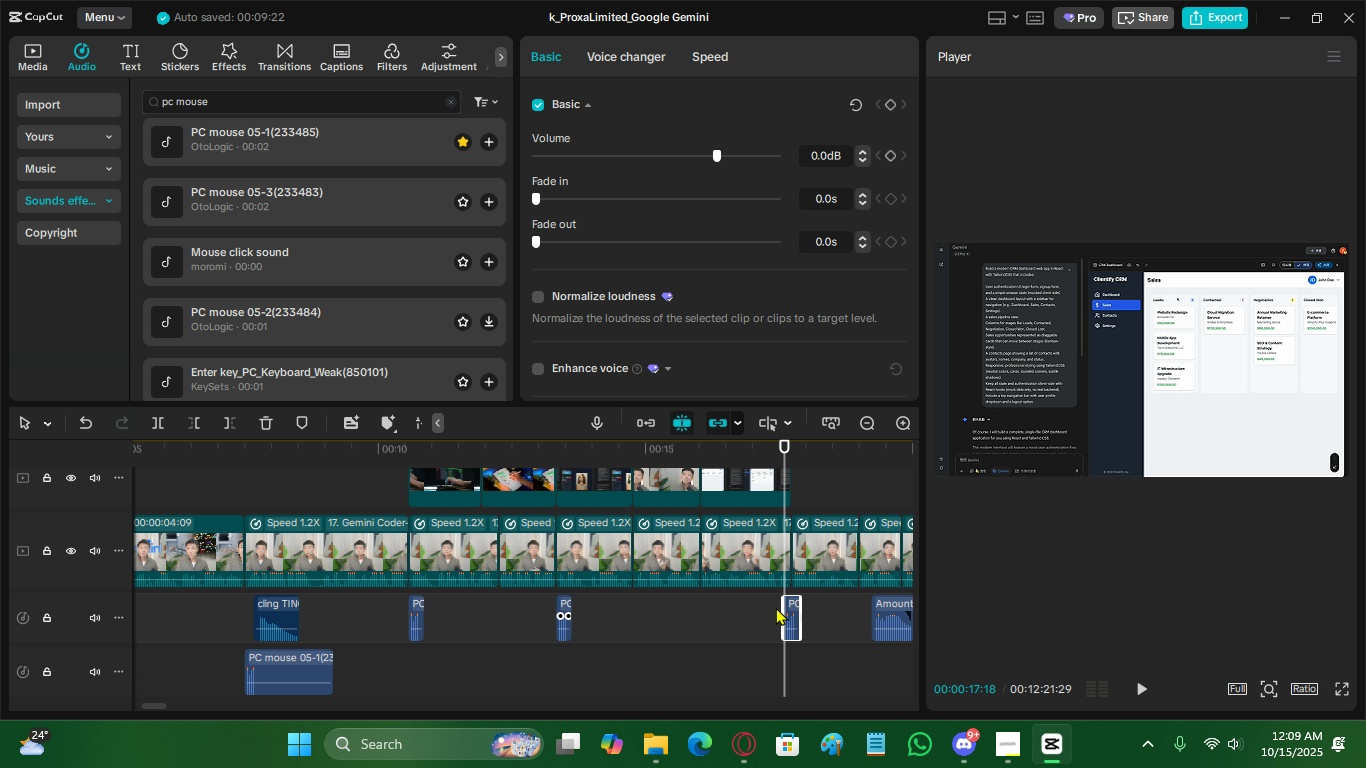 
key(Space)
 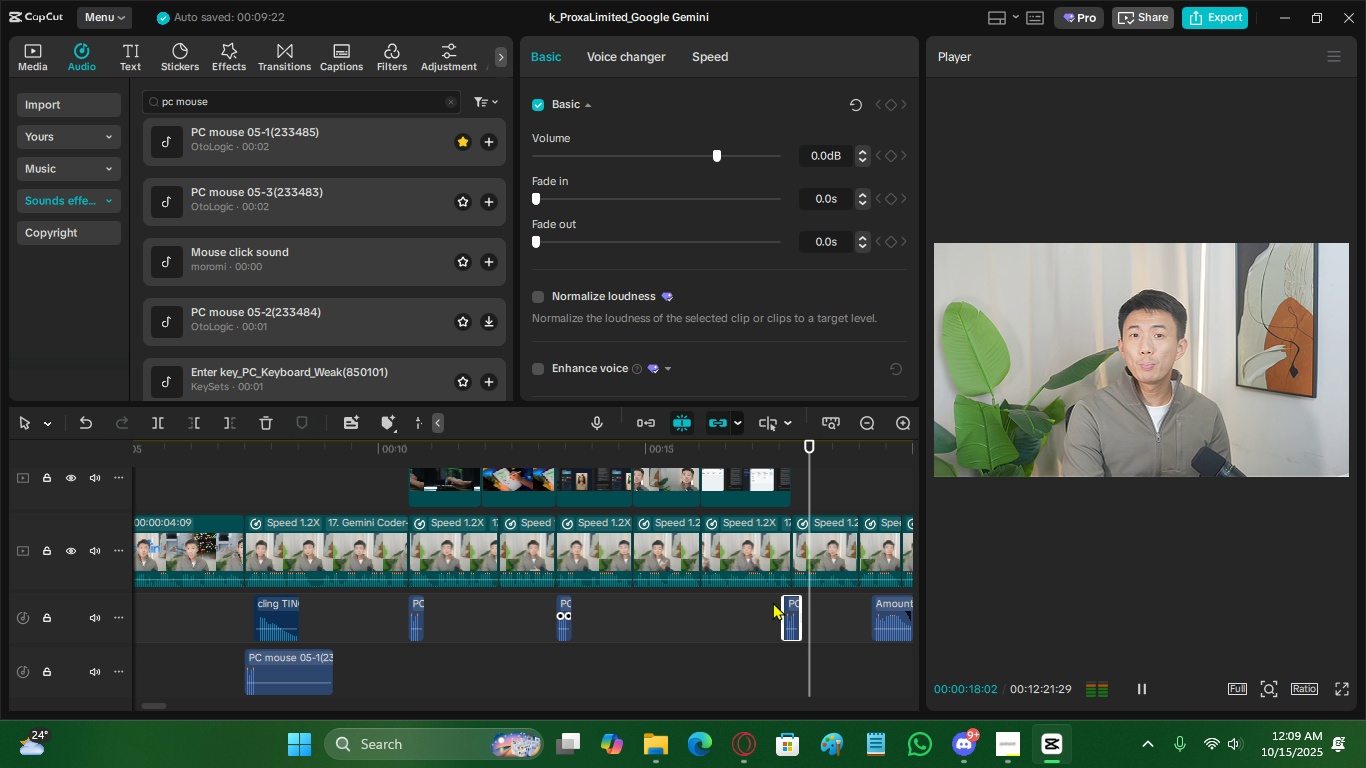 
left_click([772, 602])
 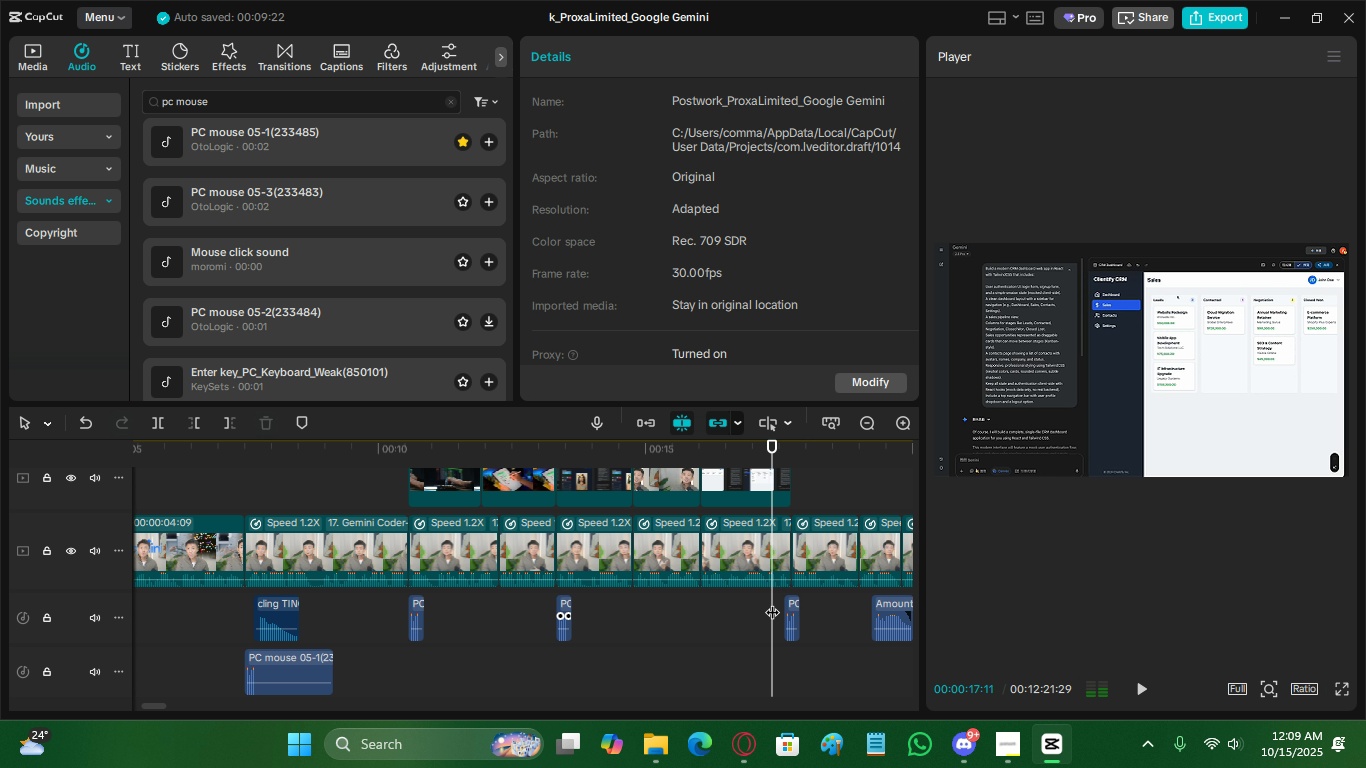 
key(Space)
 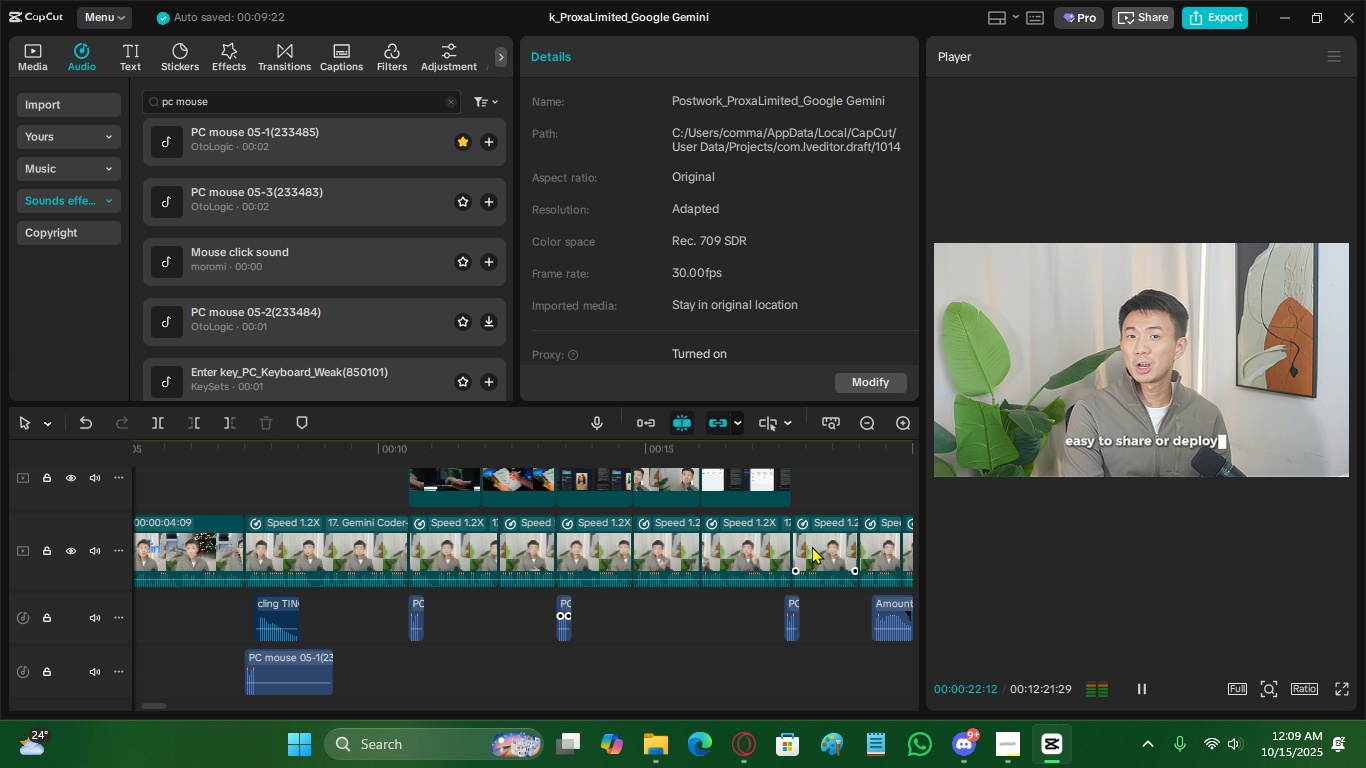 
wait(10.12)
 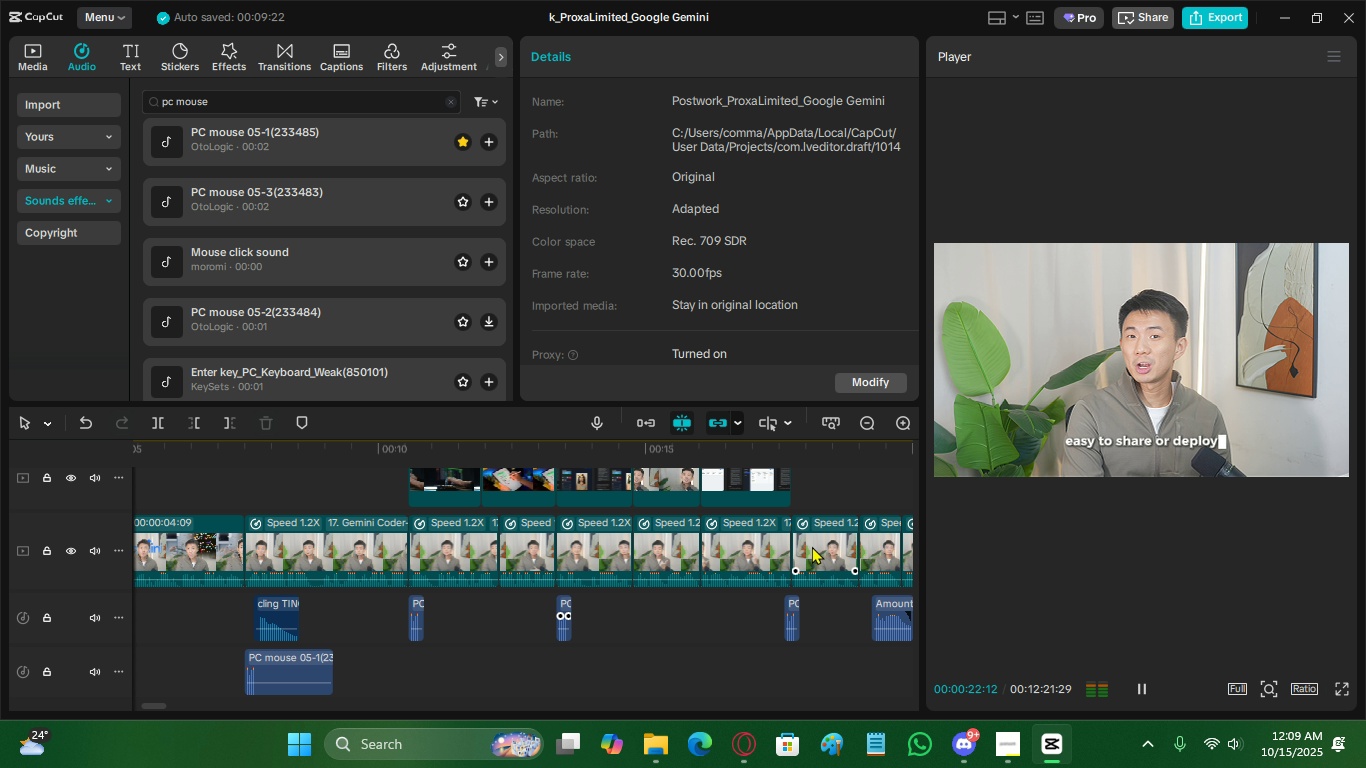 
mouse_move([229, 493])
 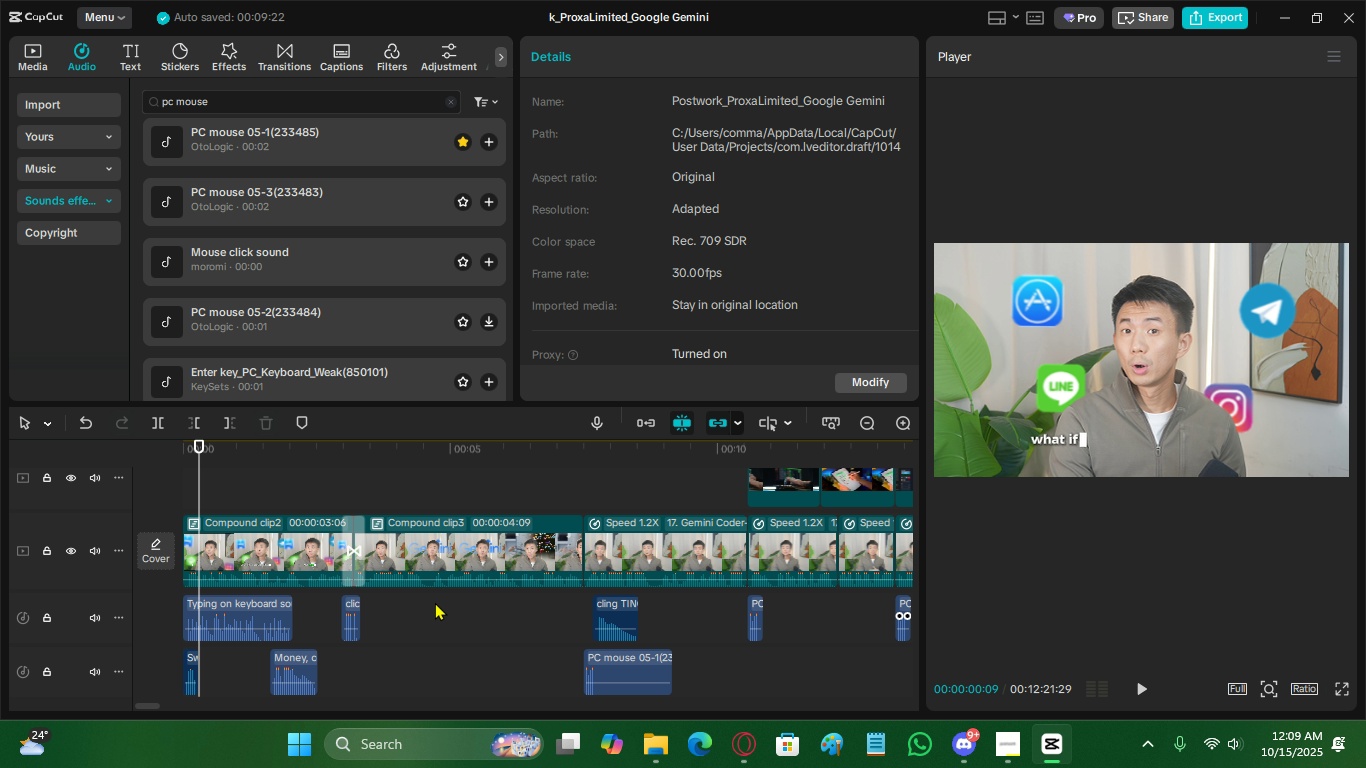 
scroll: coordinate [571, 605], scroll_direction: up, amount: 12.0
 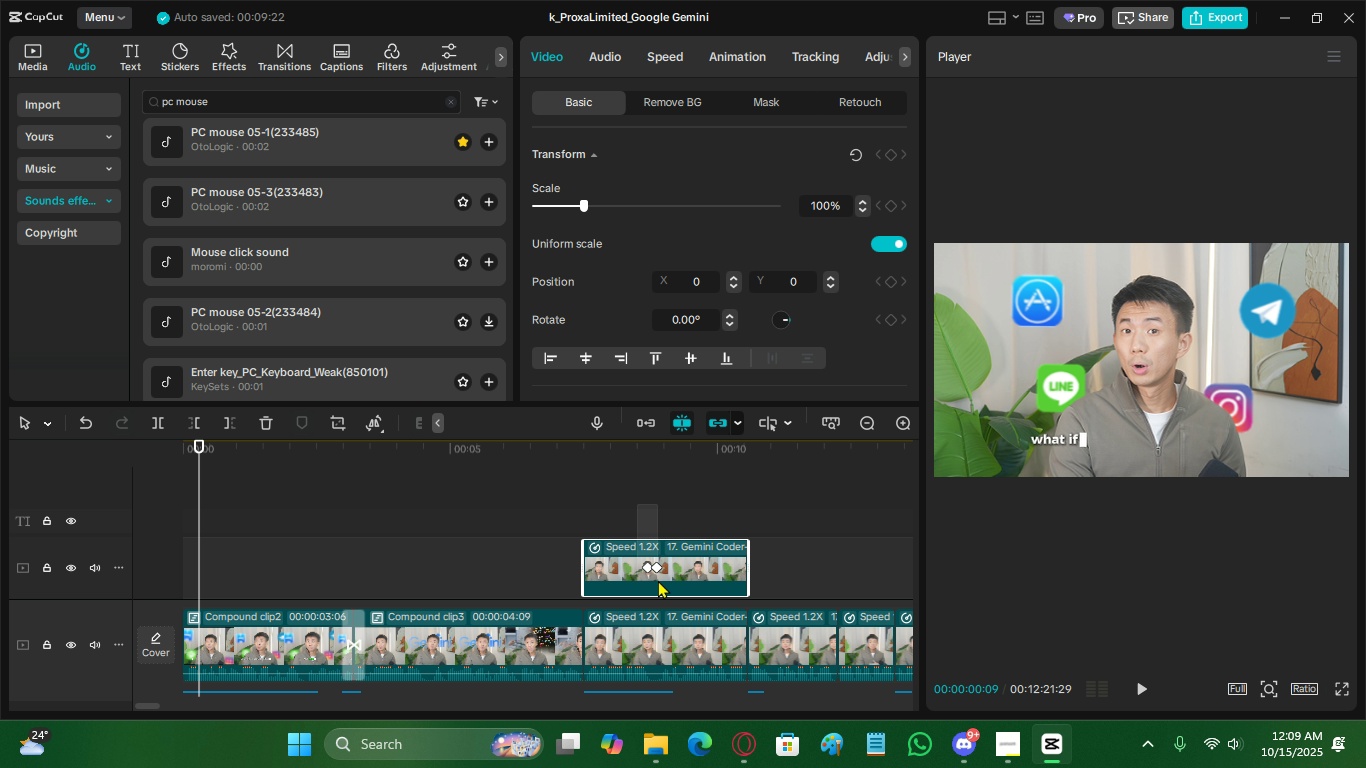 
scroll: coordinate [673, 634], scroll_direction: down, amount: 5.0
 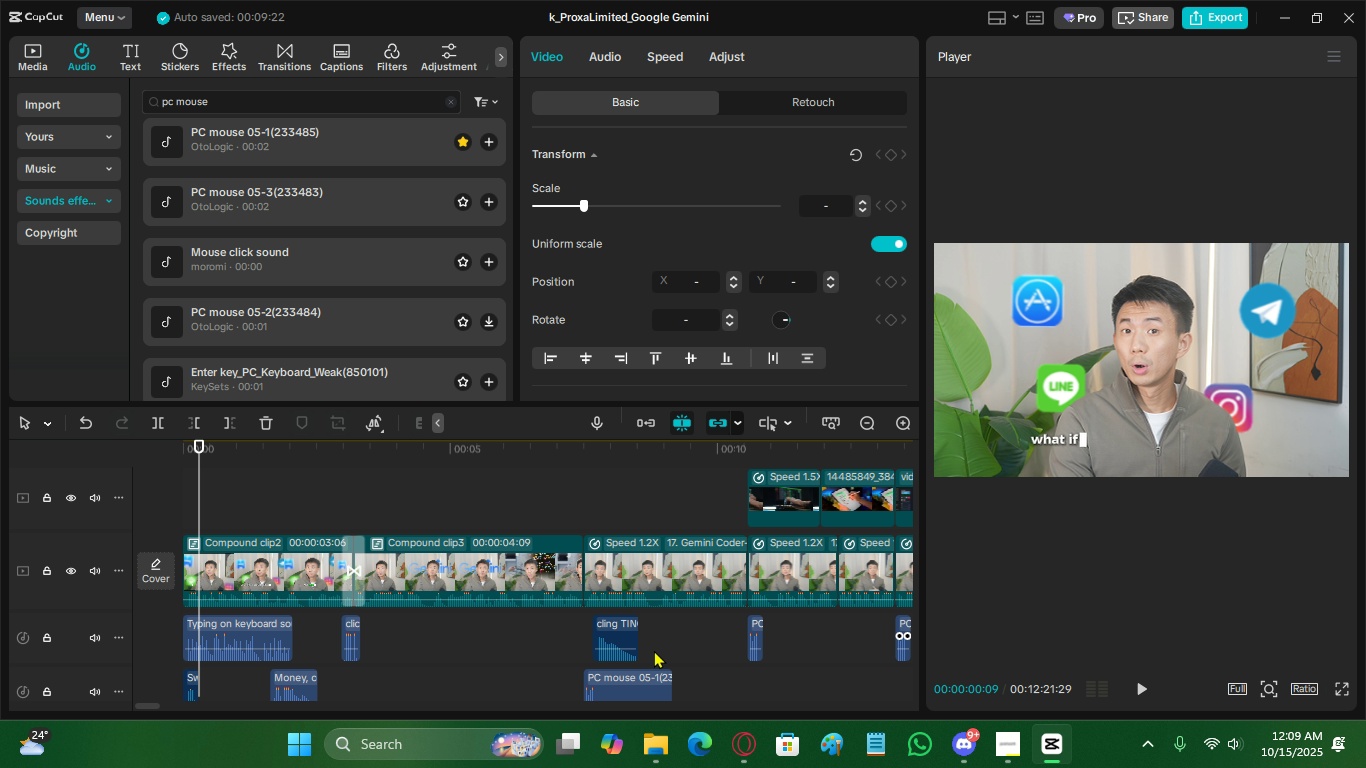 
hold_key(key=ControlLeft, duration=1.52)
 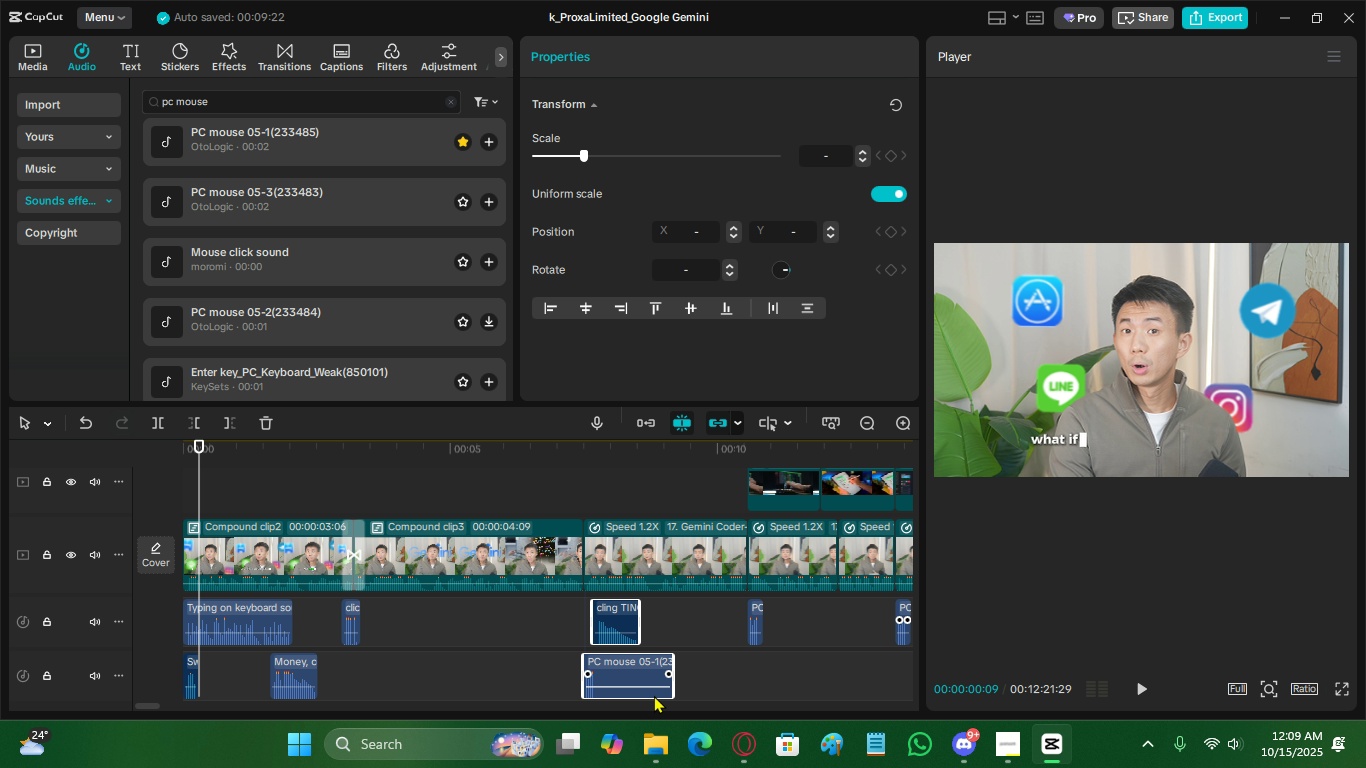 
hold_key(key=ControlLeft, duration=0.5)
 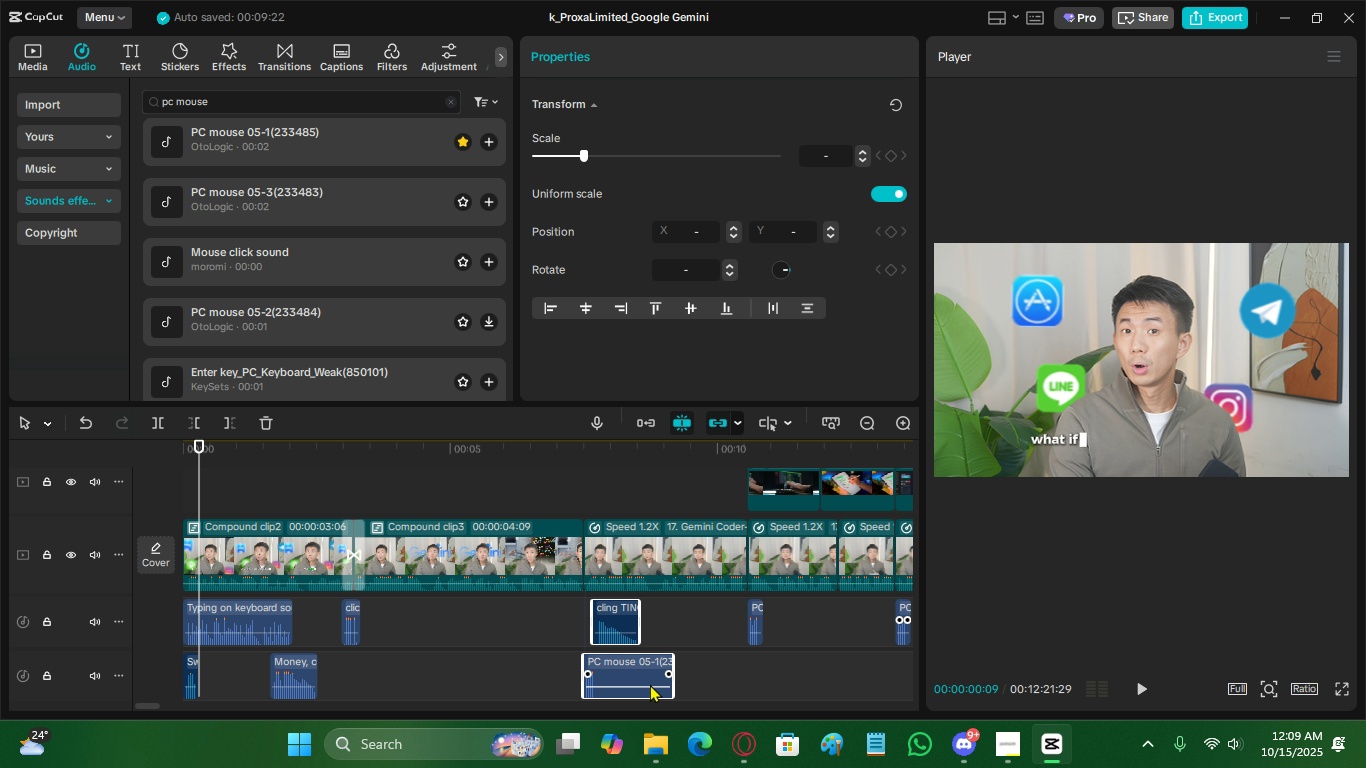 
key(Control+C)
 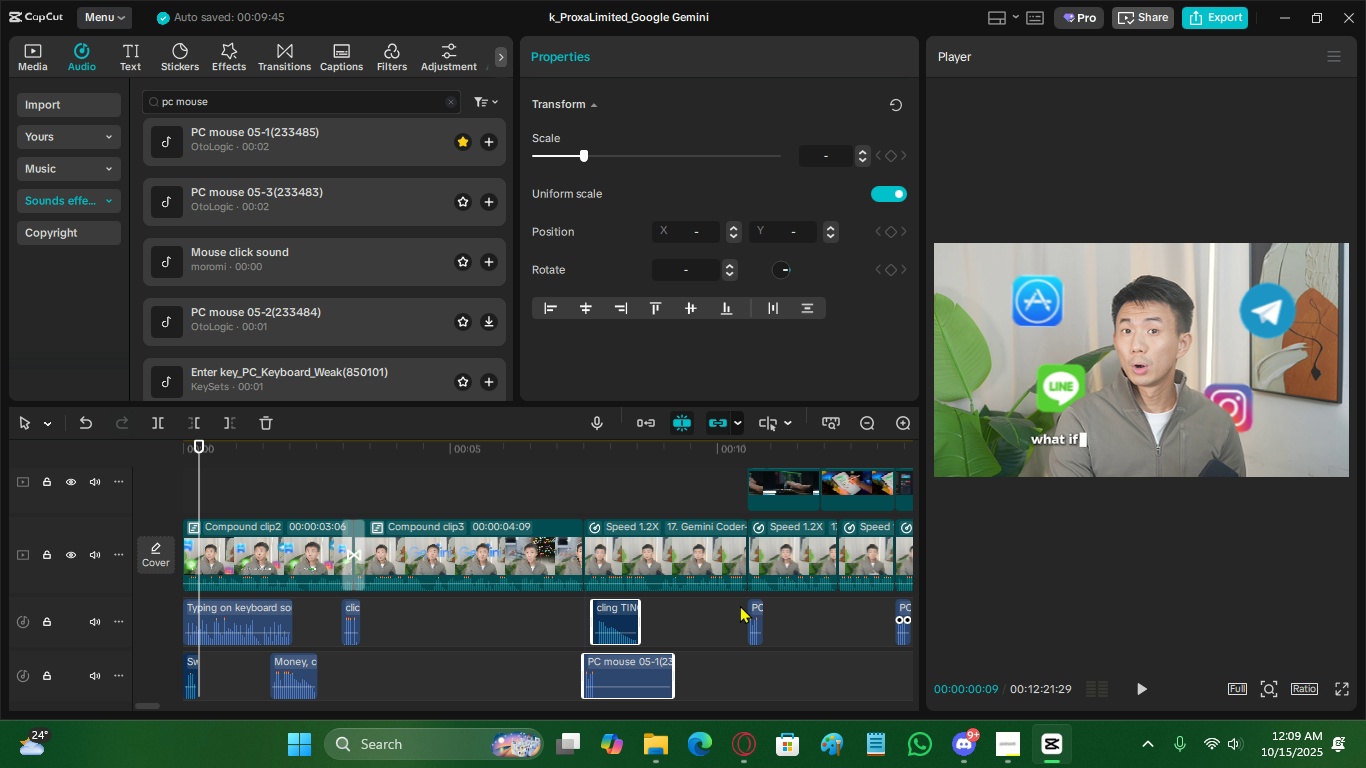 
key(Control+ControlLeft)
 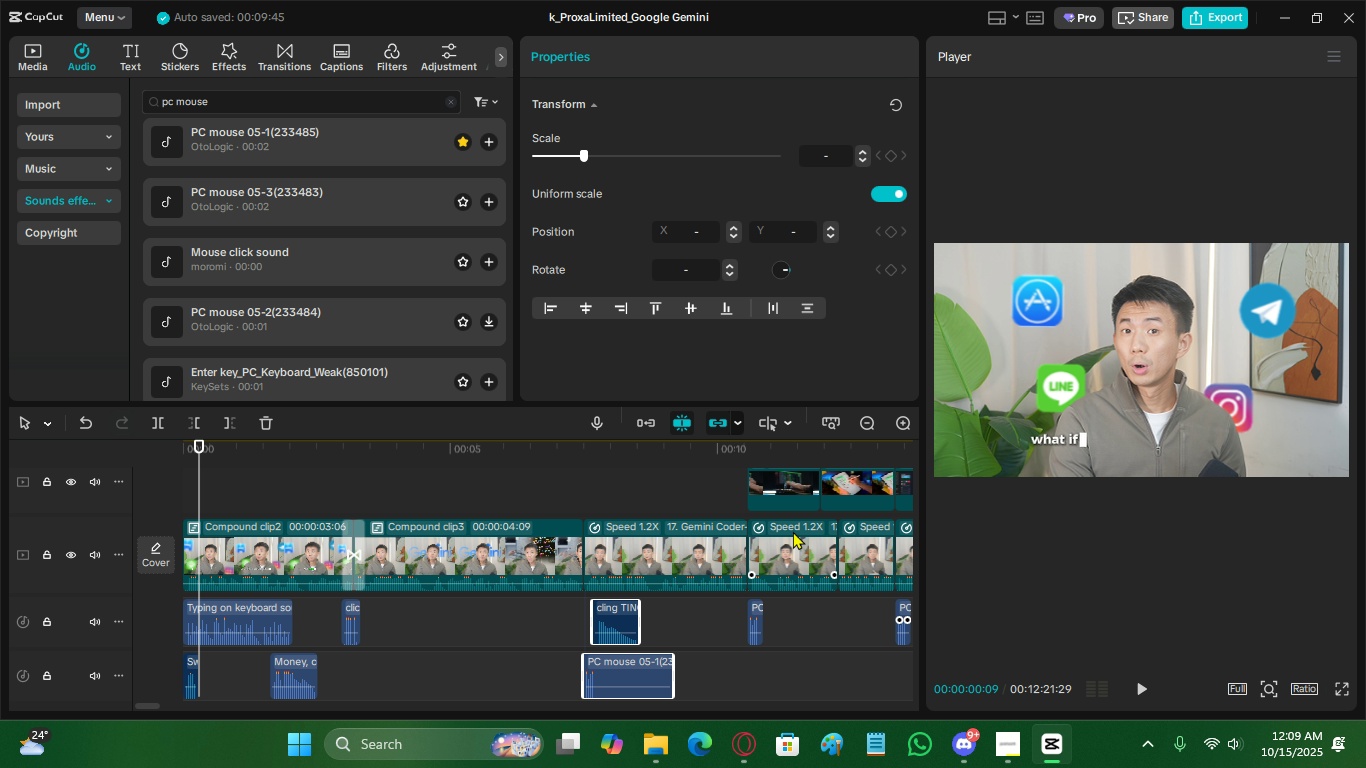 
key(Control+C)
 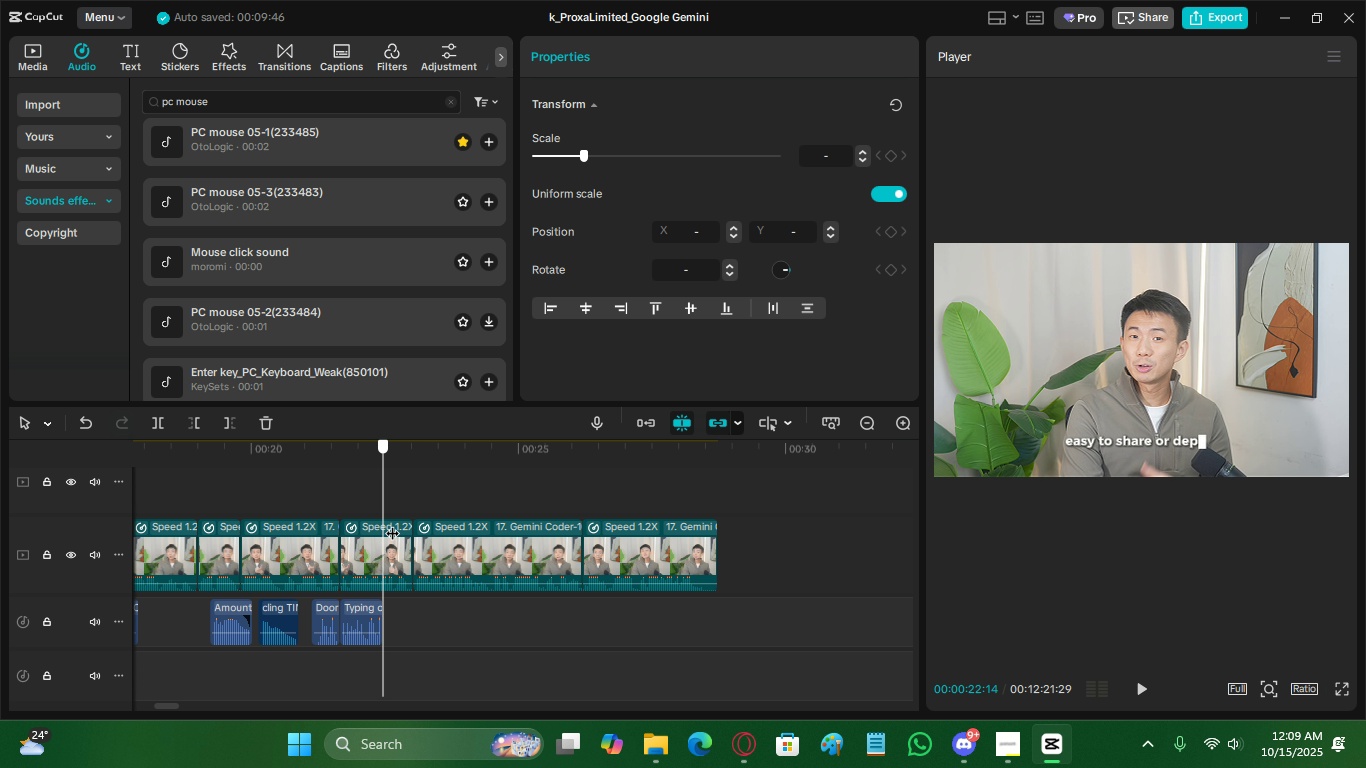 
key(Space)
 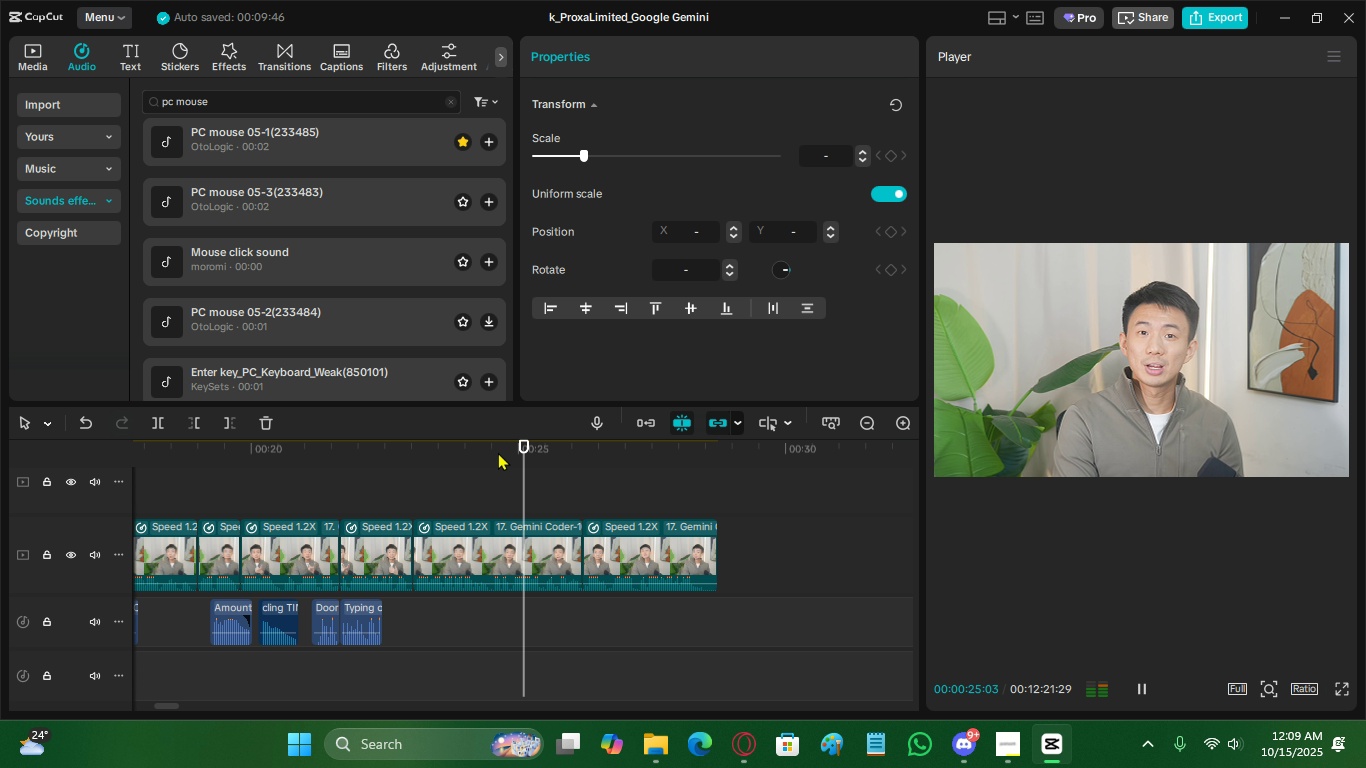 
key(Control+V)
 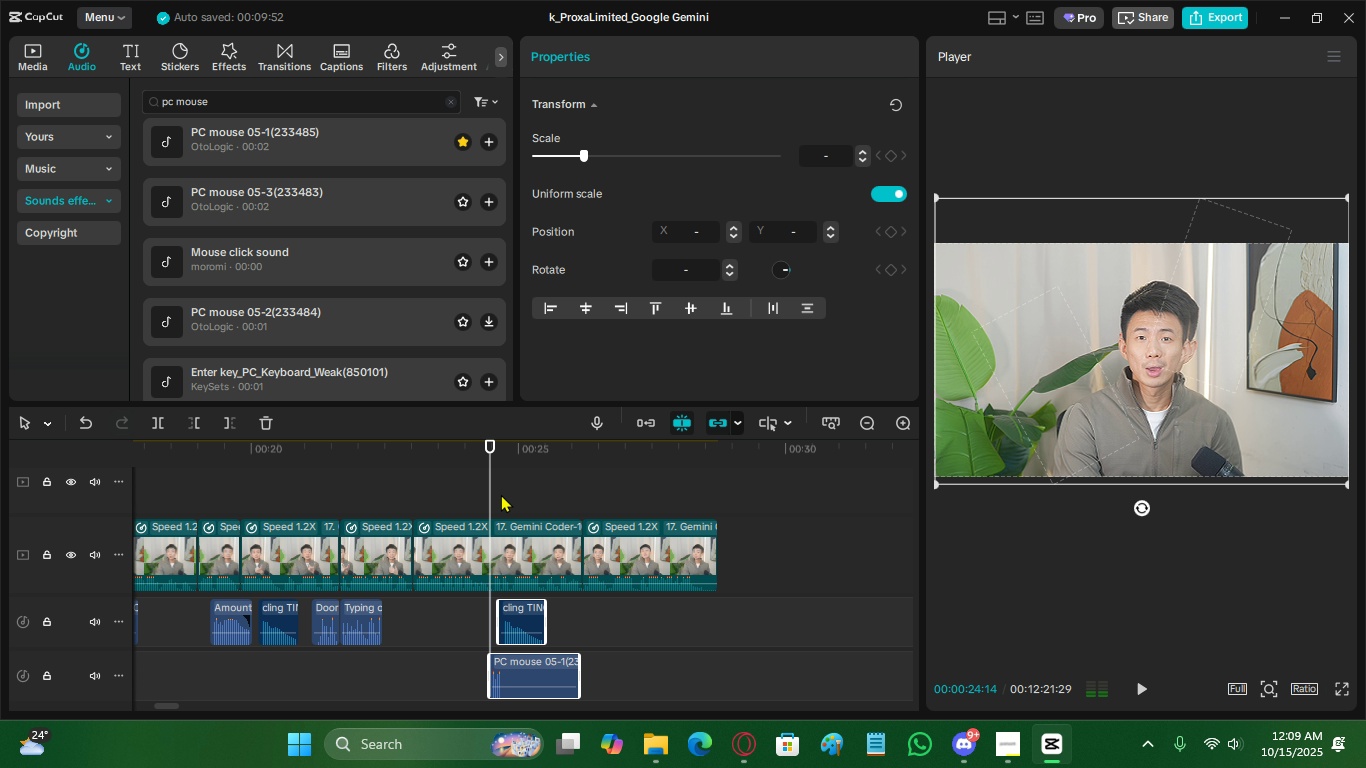 
scroll: coordinate [465, 577], scroll_direction: up, amount: 9.0
 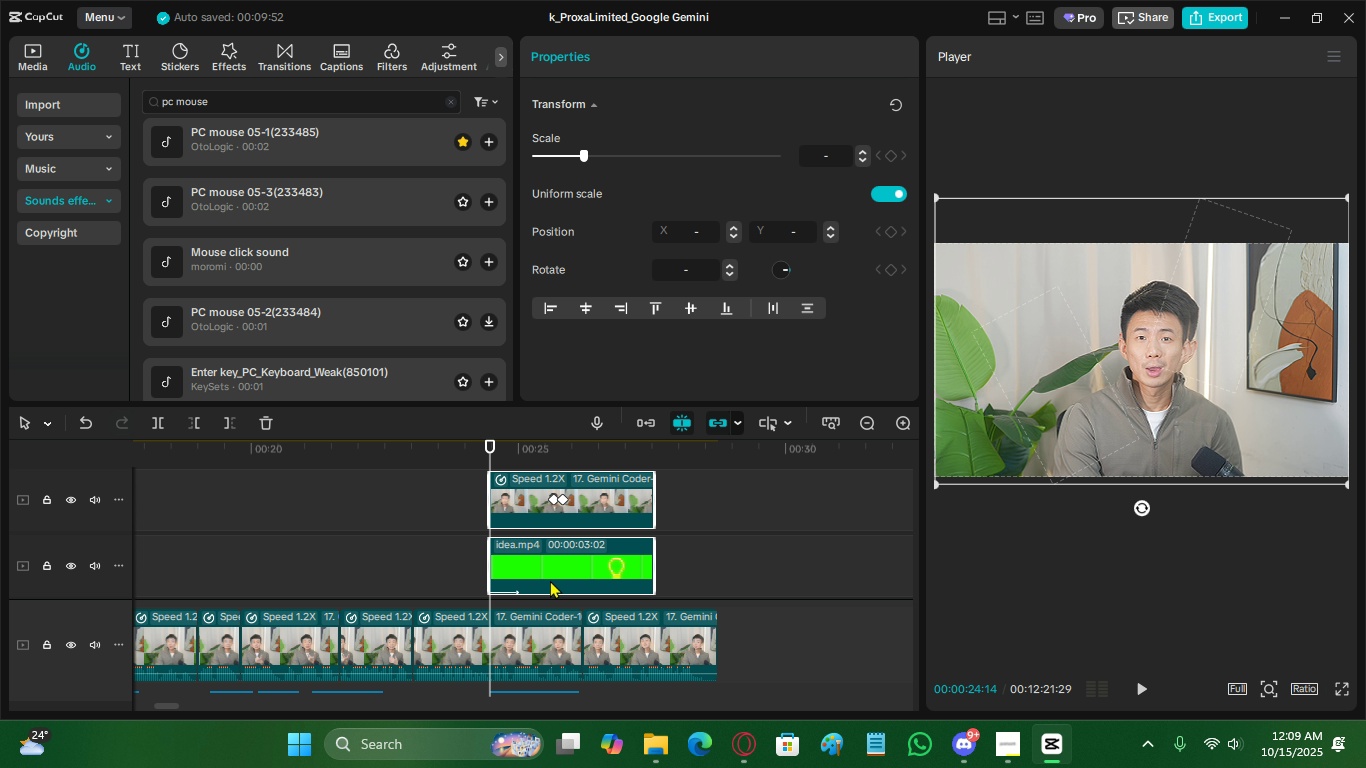 
type(cv)
 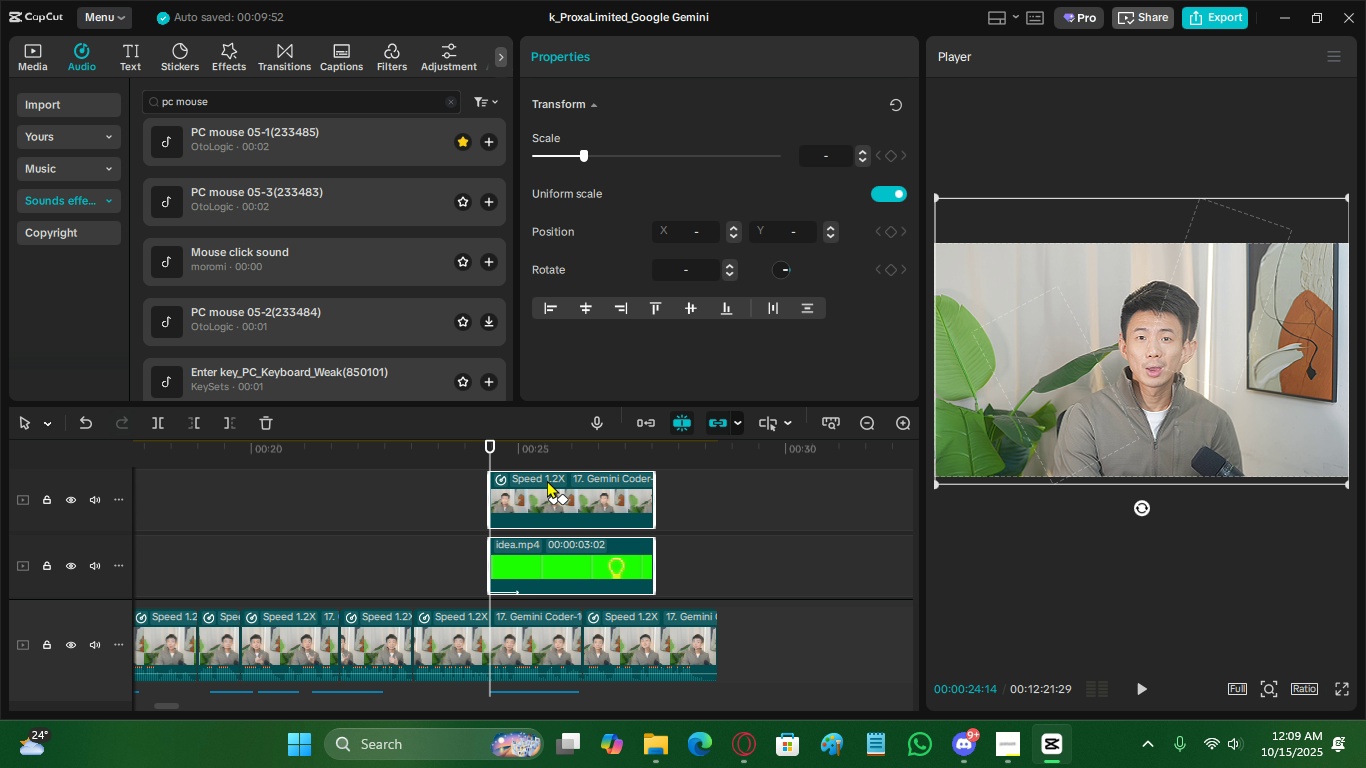 
left_click([547, 480])
 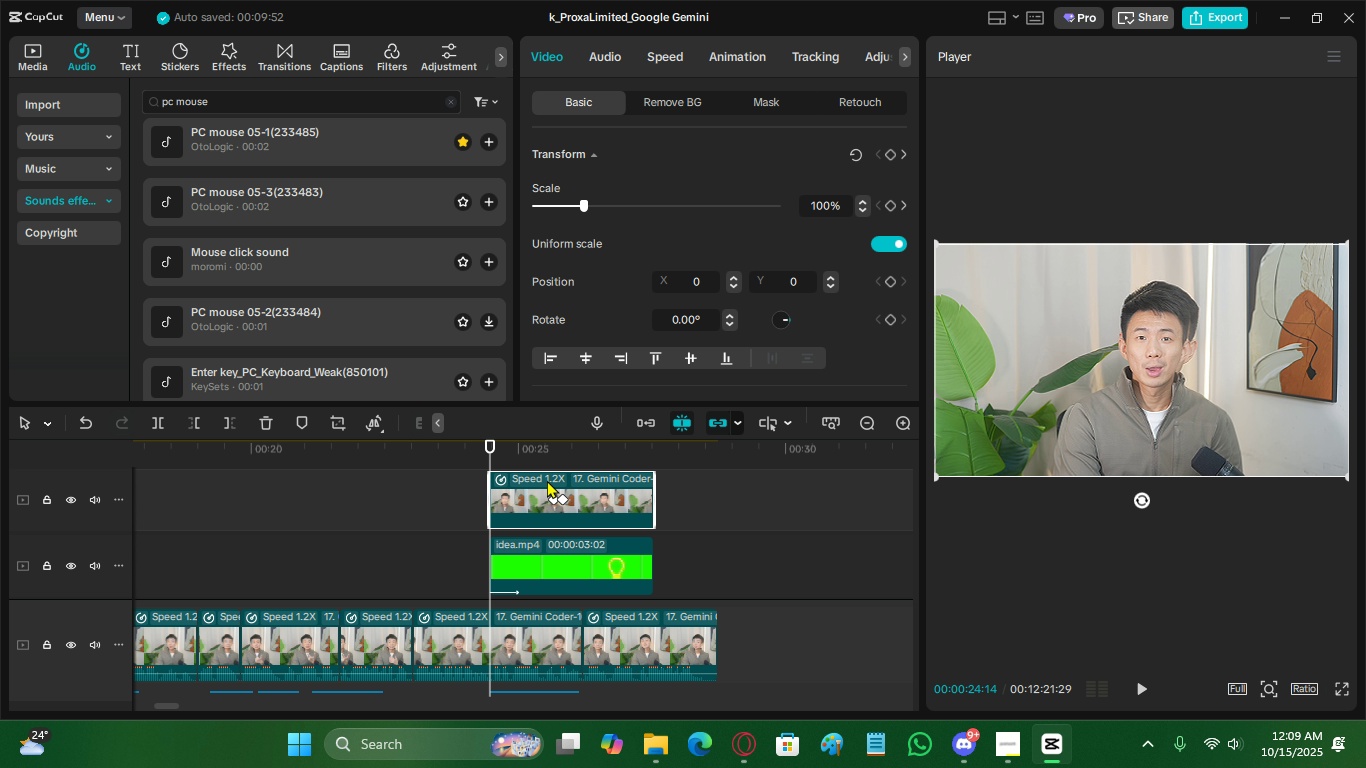 
key(X)
 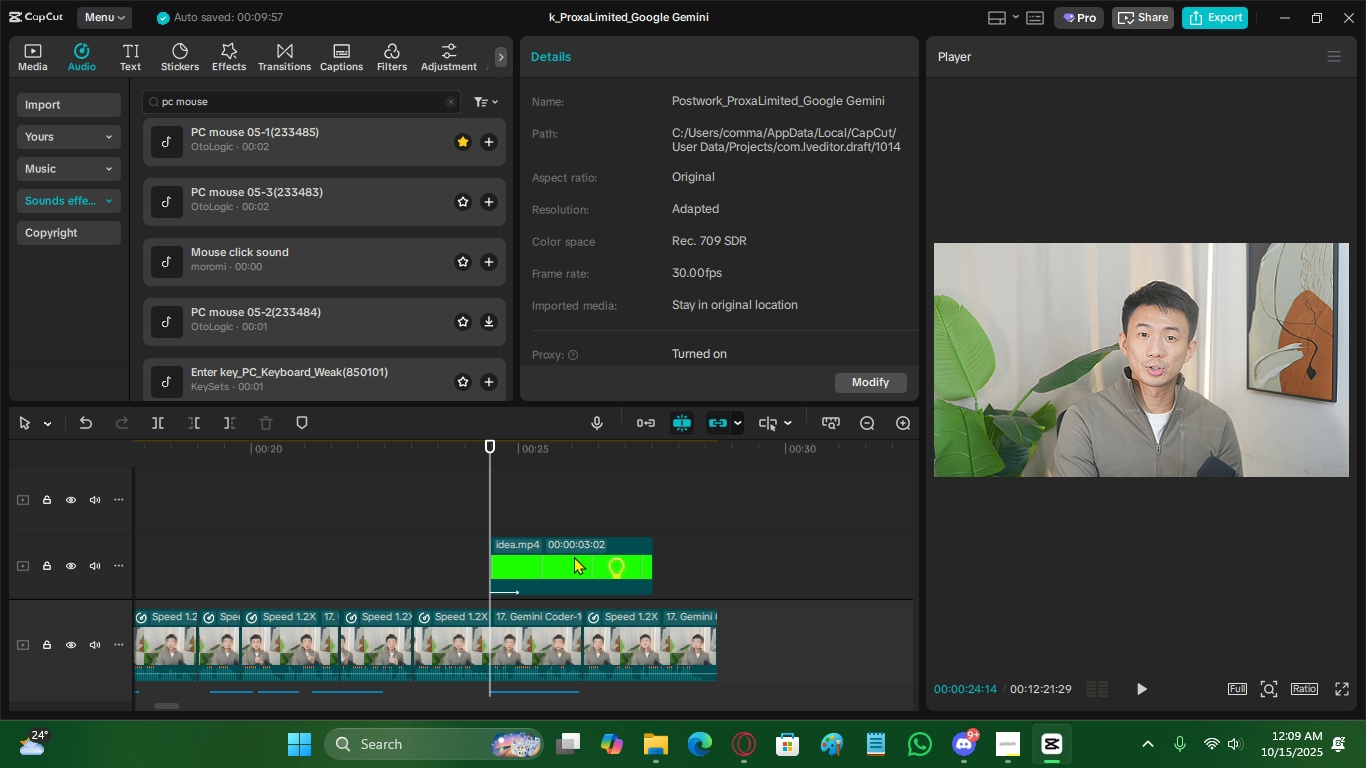 
scroll: coordinate [527, 612], scroll_direction: down, amount: 6.0
 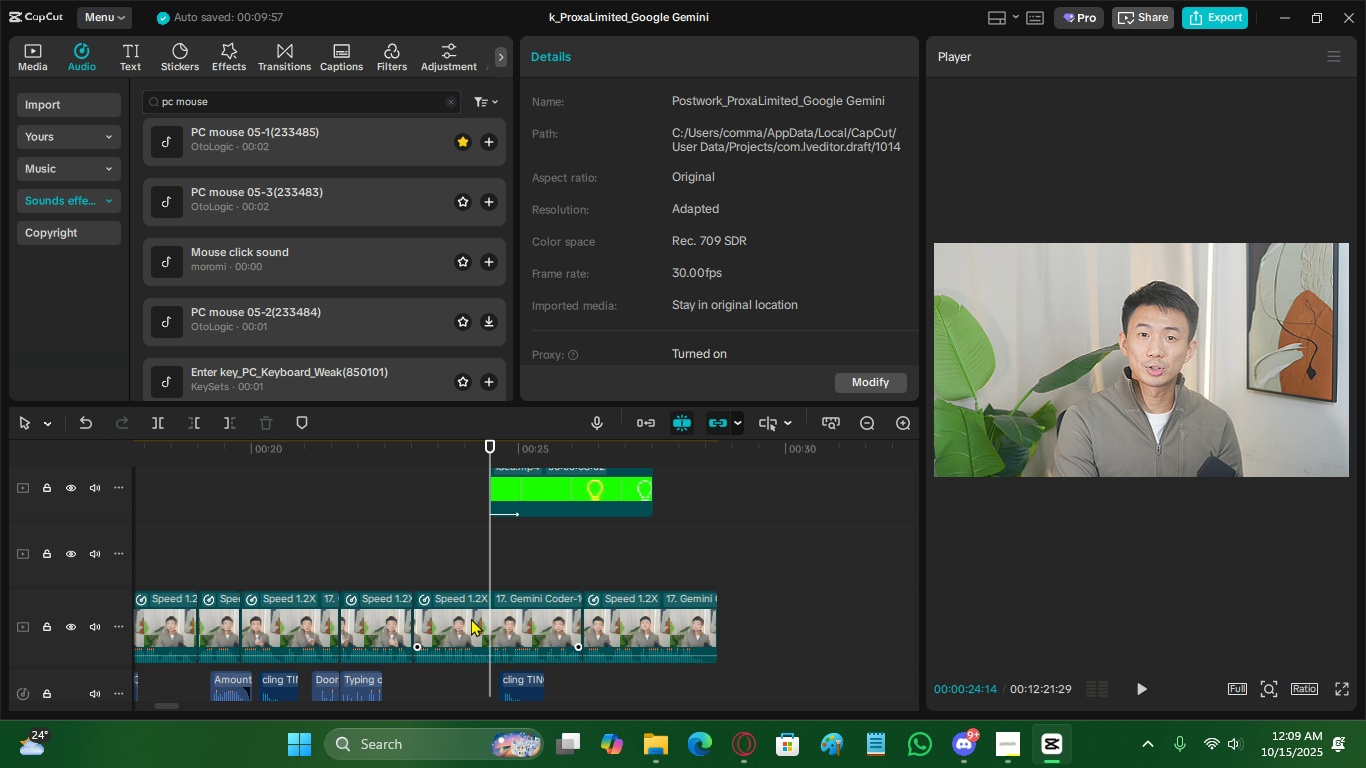 
left_click([471, 618])
 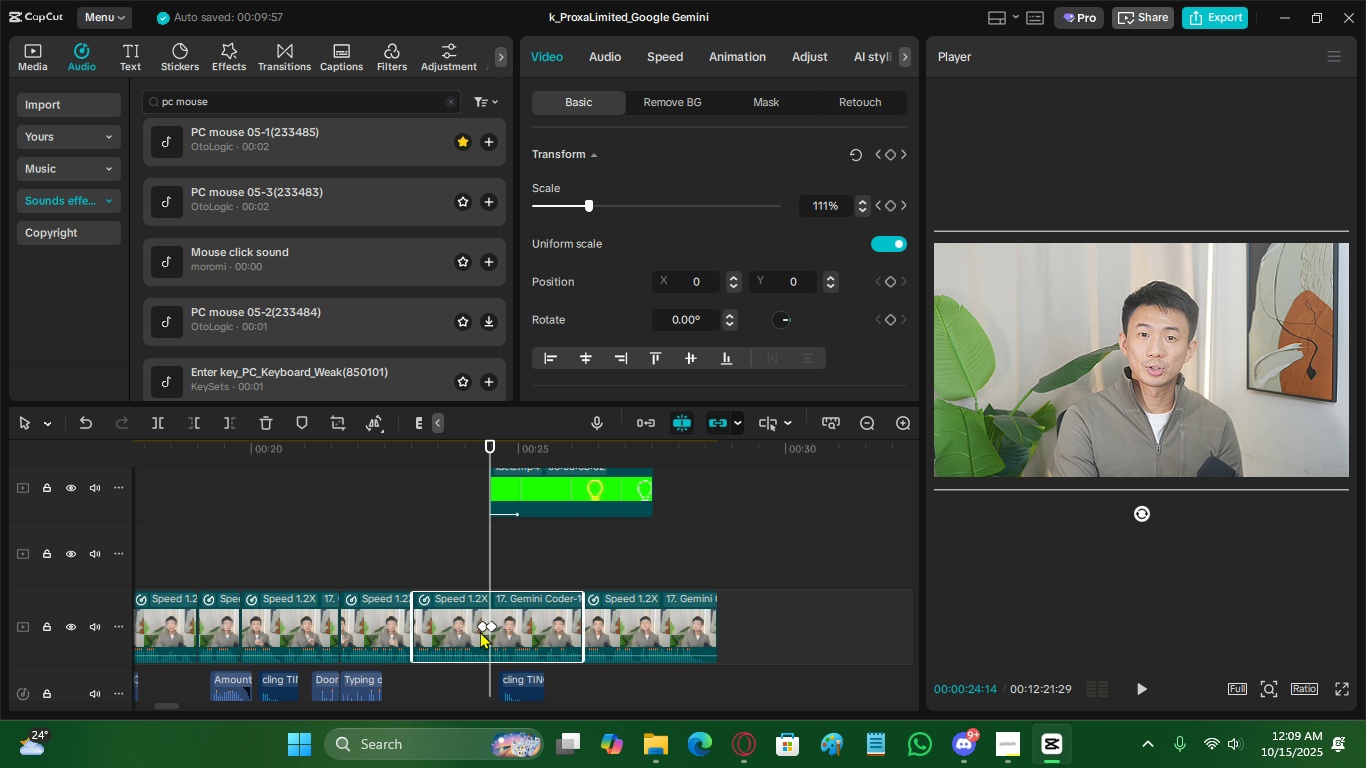 
scroll: coordinate [480, 631], scroll_direction: up, amount: 3.0
 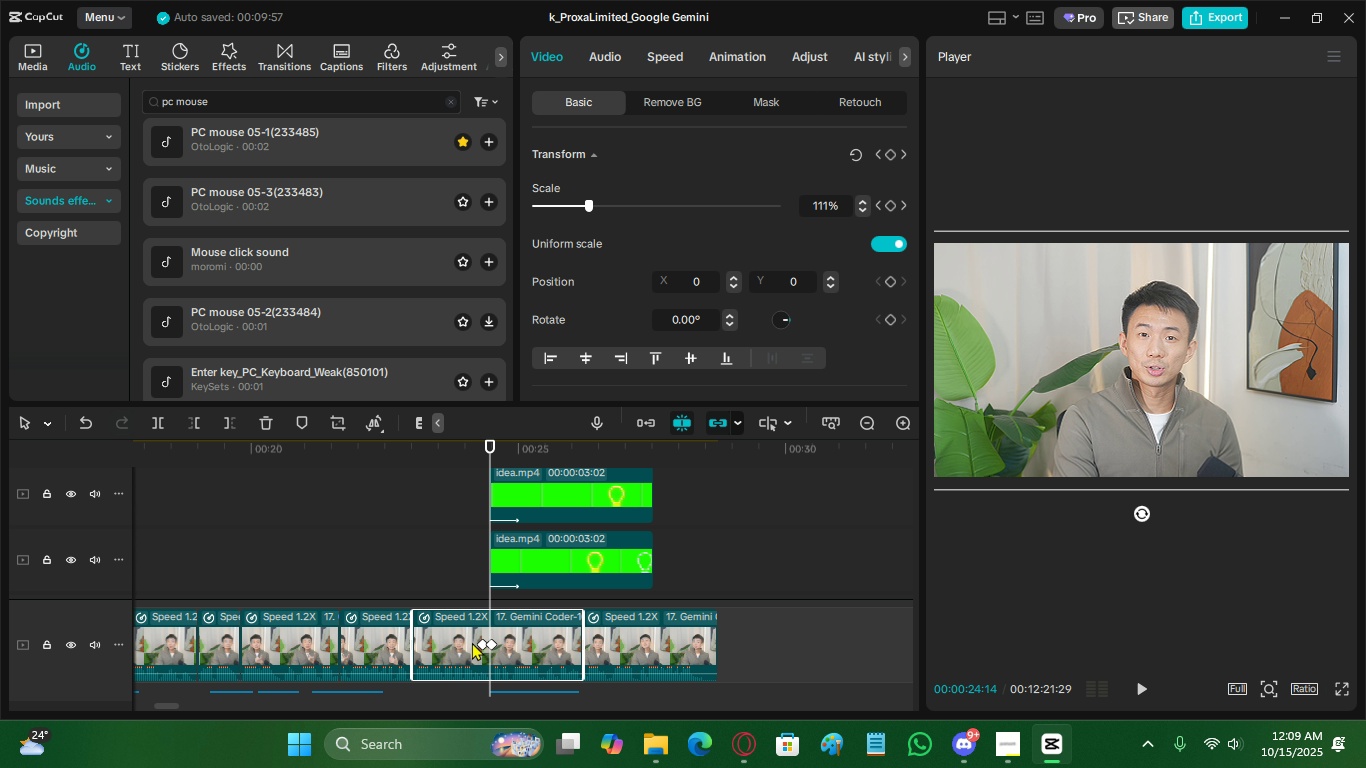 
key(Control+ControlLeft)
 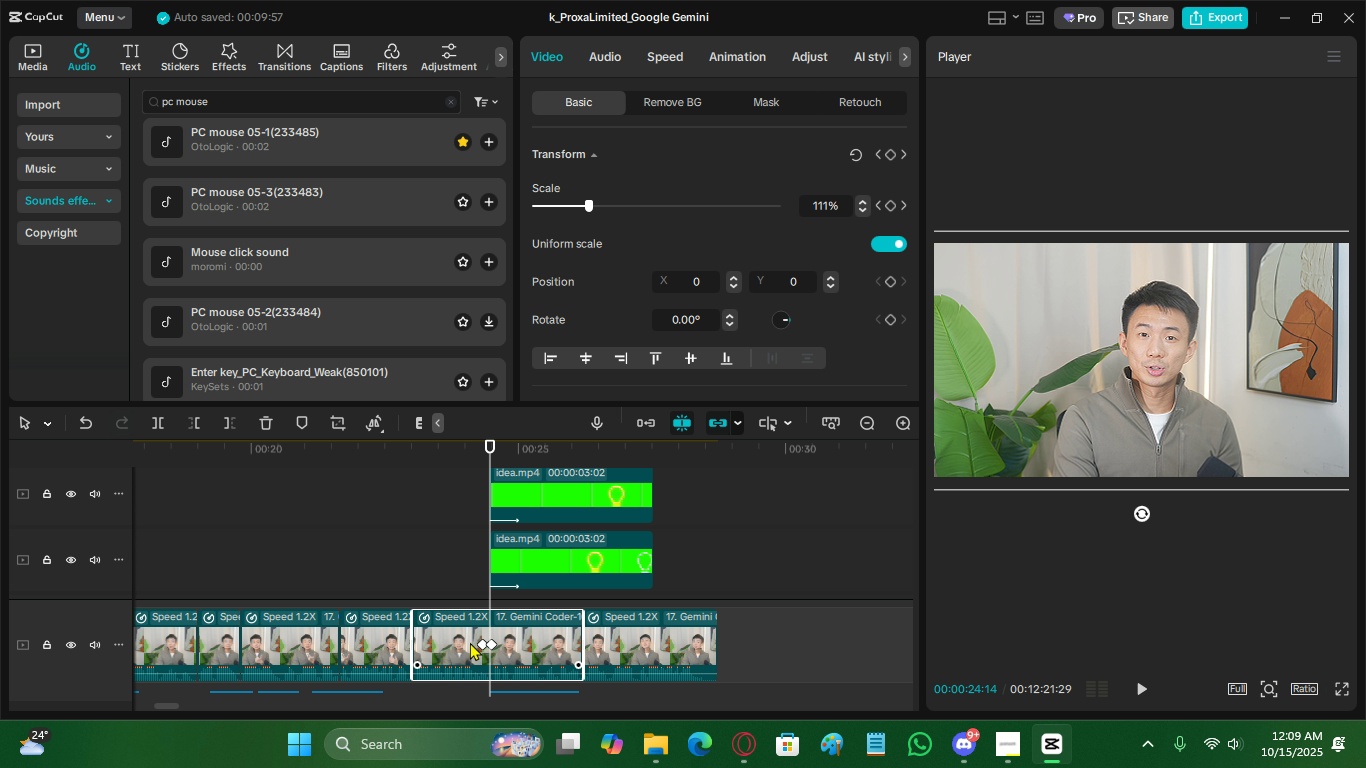 
key(Control+C)
 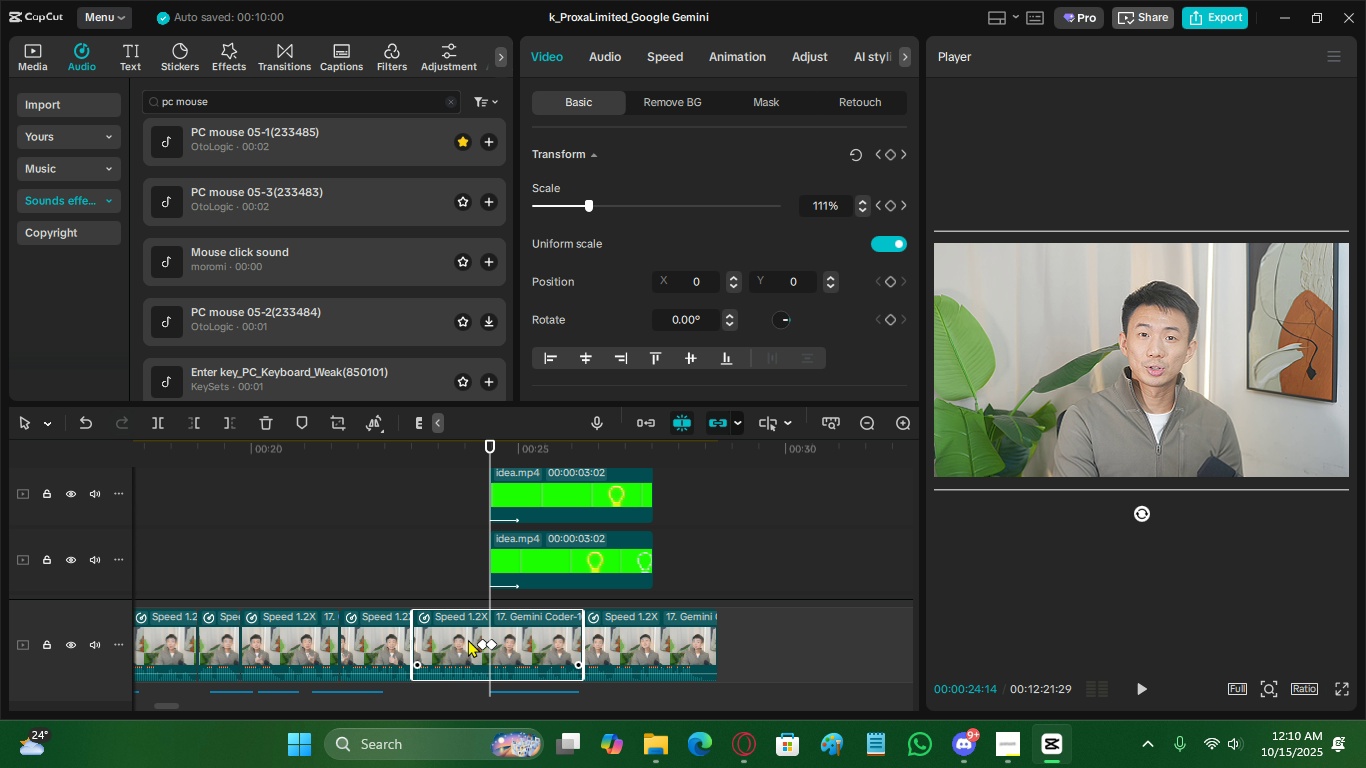 
scroll: coordinate [456, 621], scroll_direction: up, amount: 5.0
 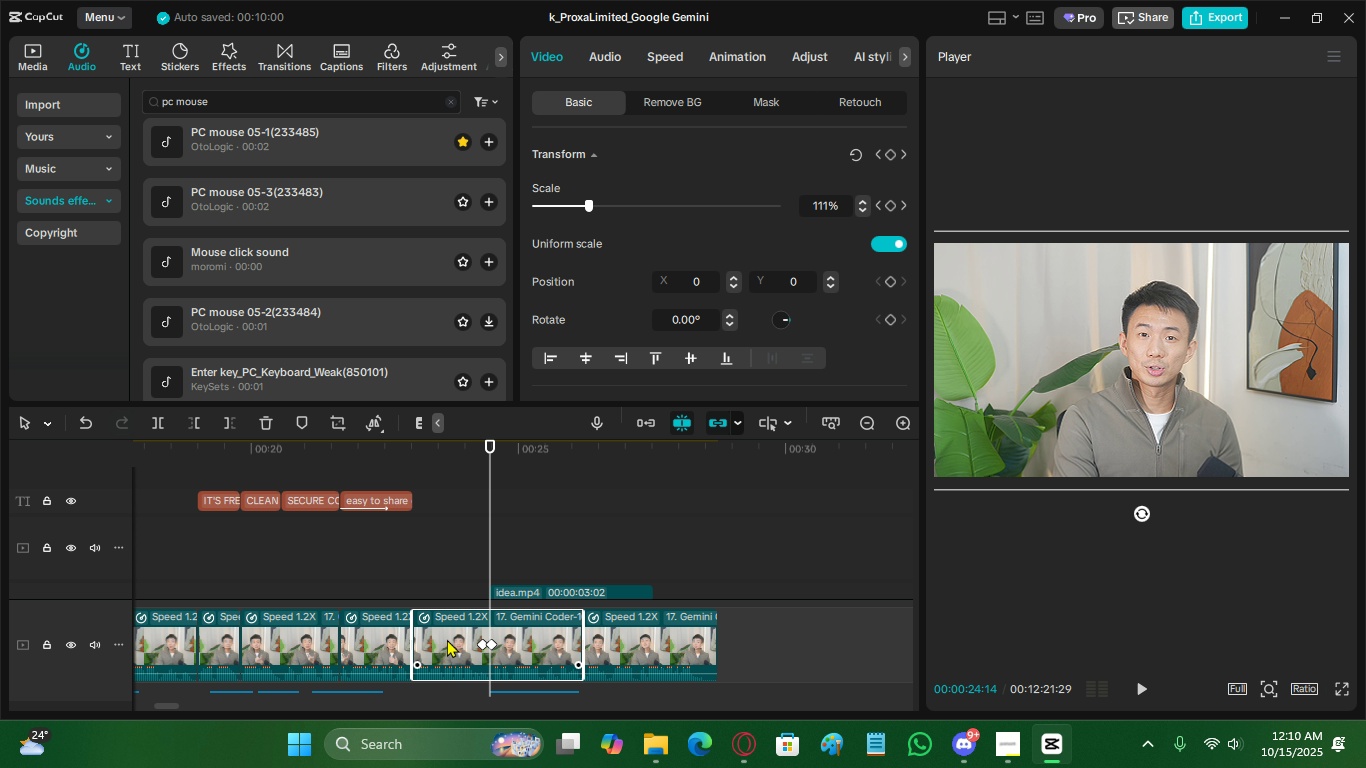 
key(Alt+Space)
 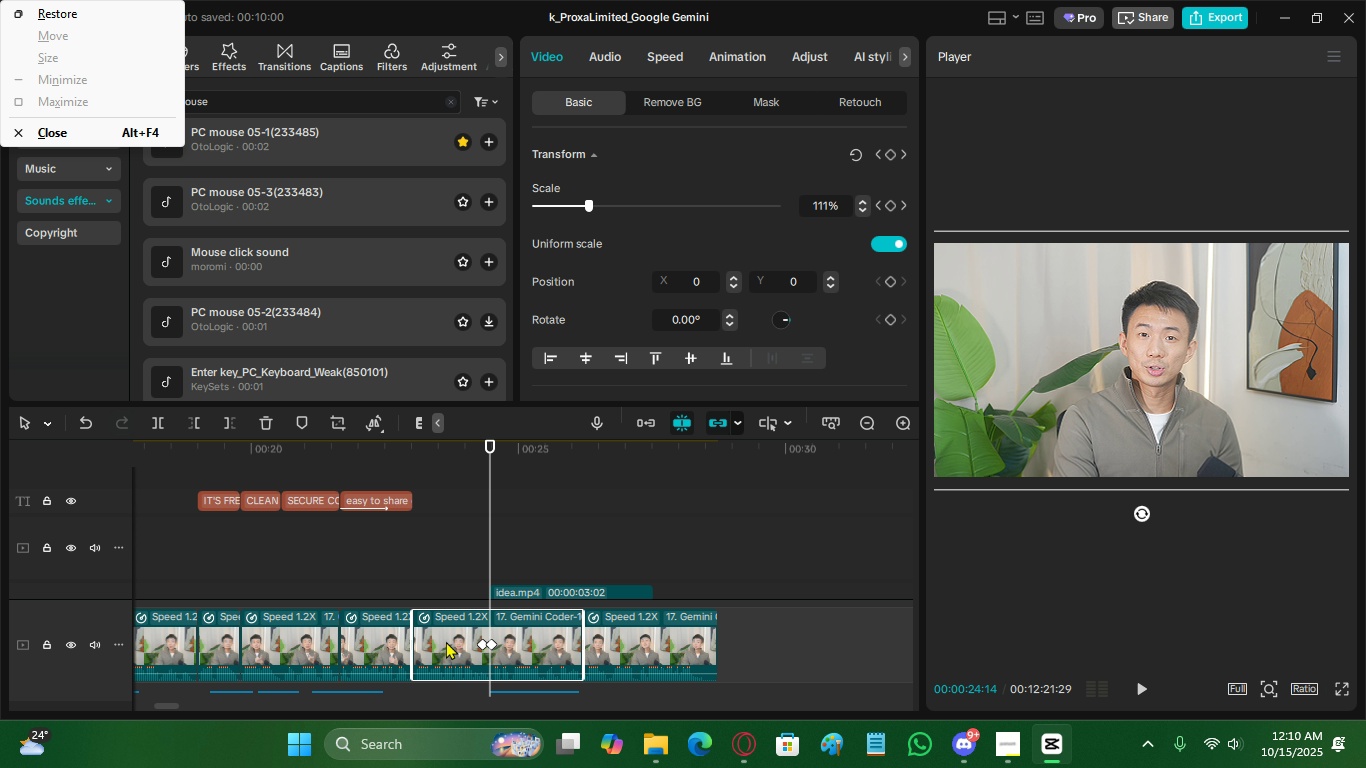 
key(Alt+AltLeft)
 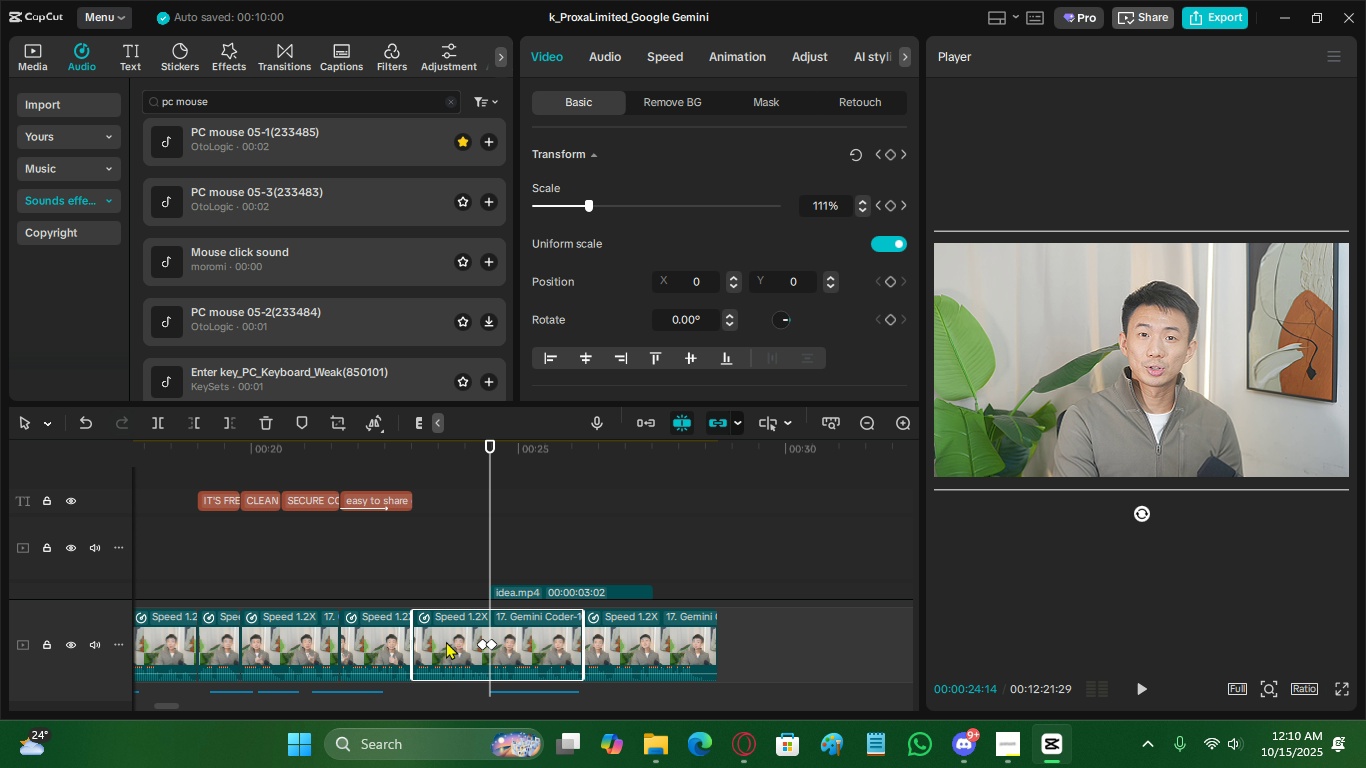 
key(Alt+AltLeft)
 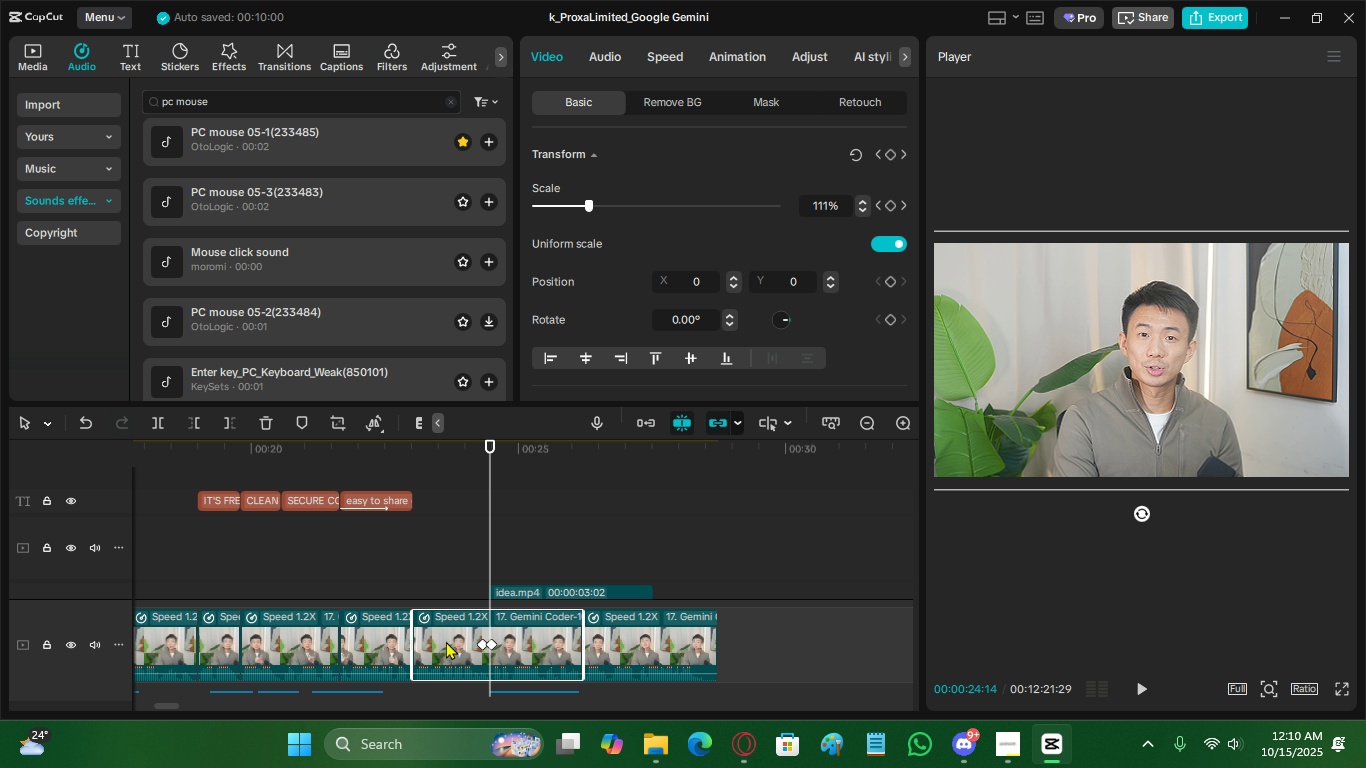 
hold_key(key=AltLeft, duration=1.5)
 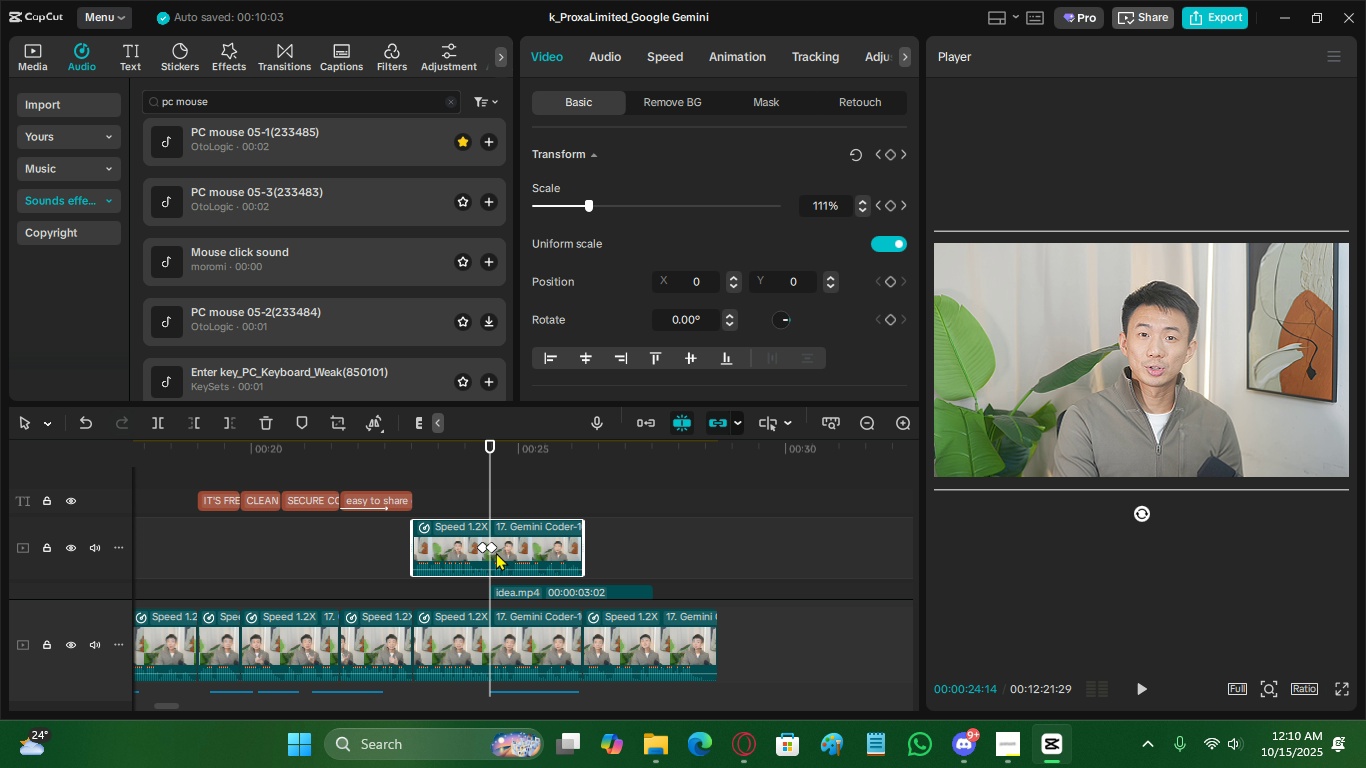 
hold_key(key=AltLeft, duration=0.45)
 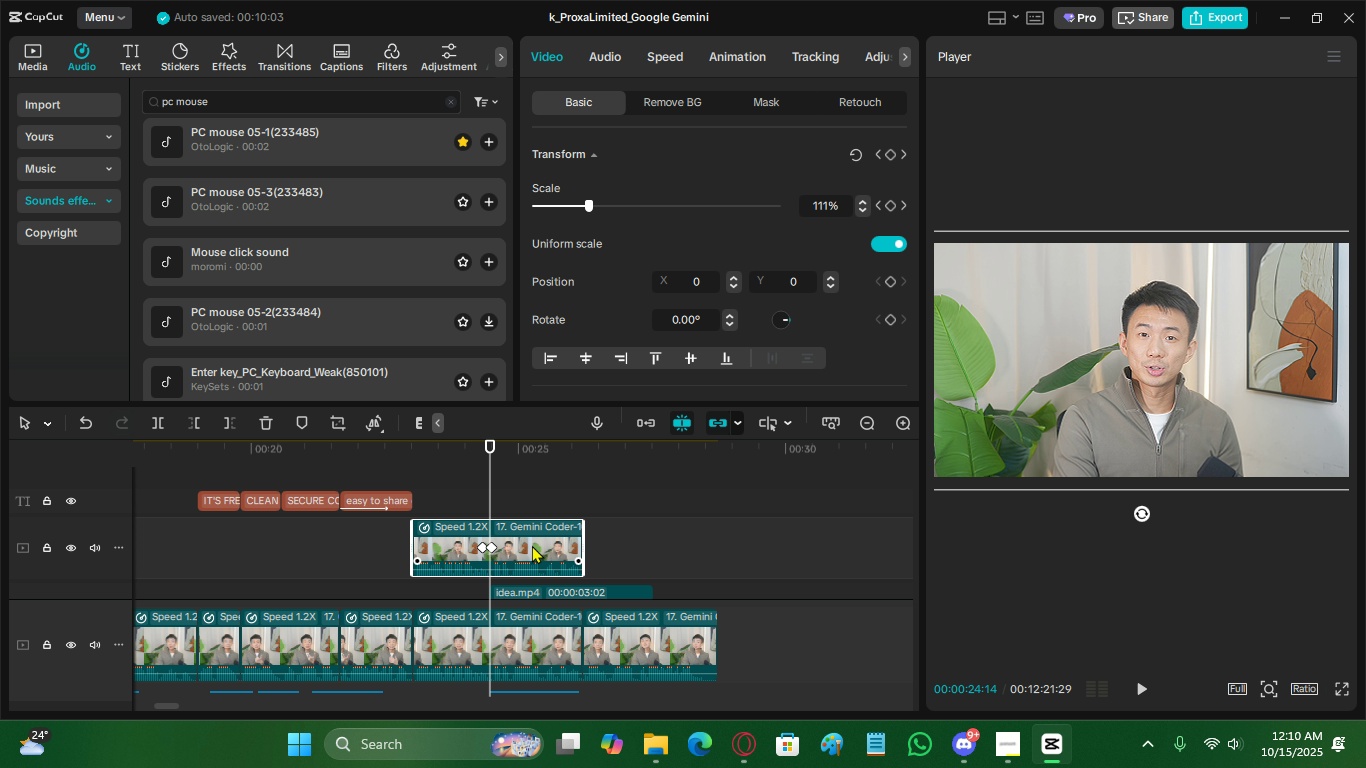 
key(Alt+Shift+L)
 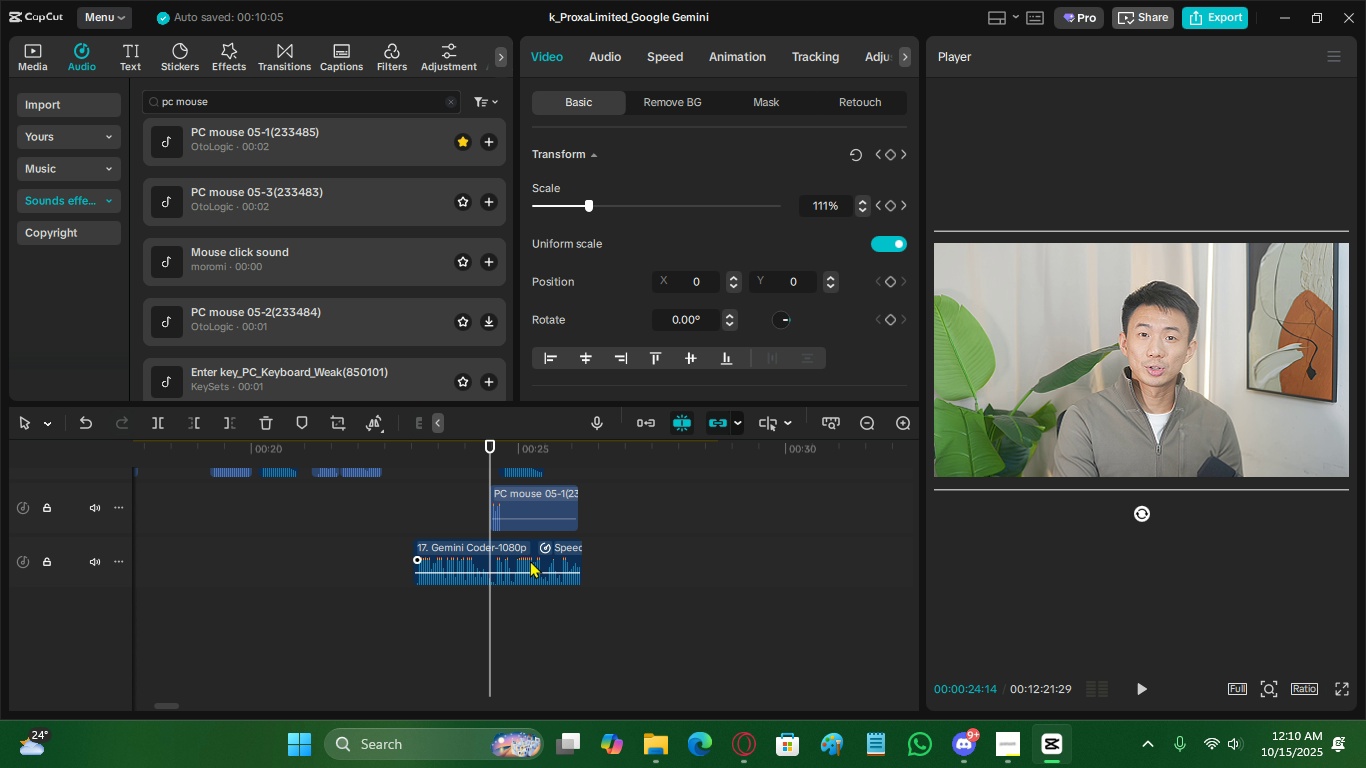 
left_click([530, 560])
 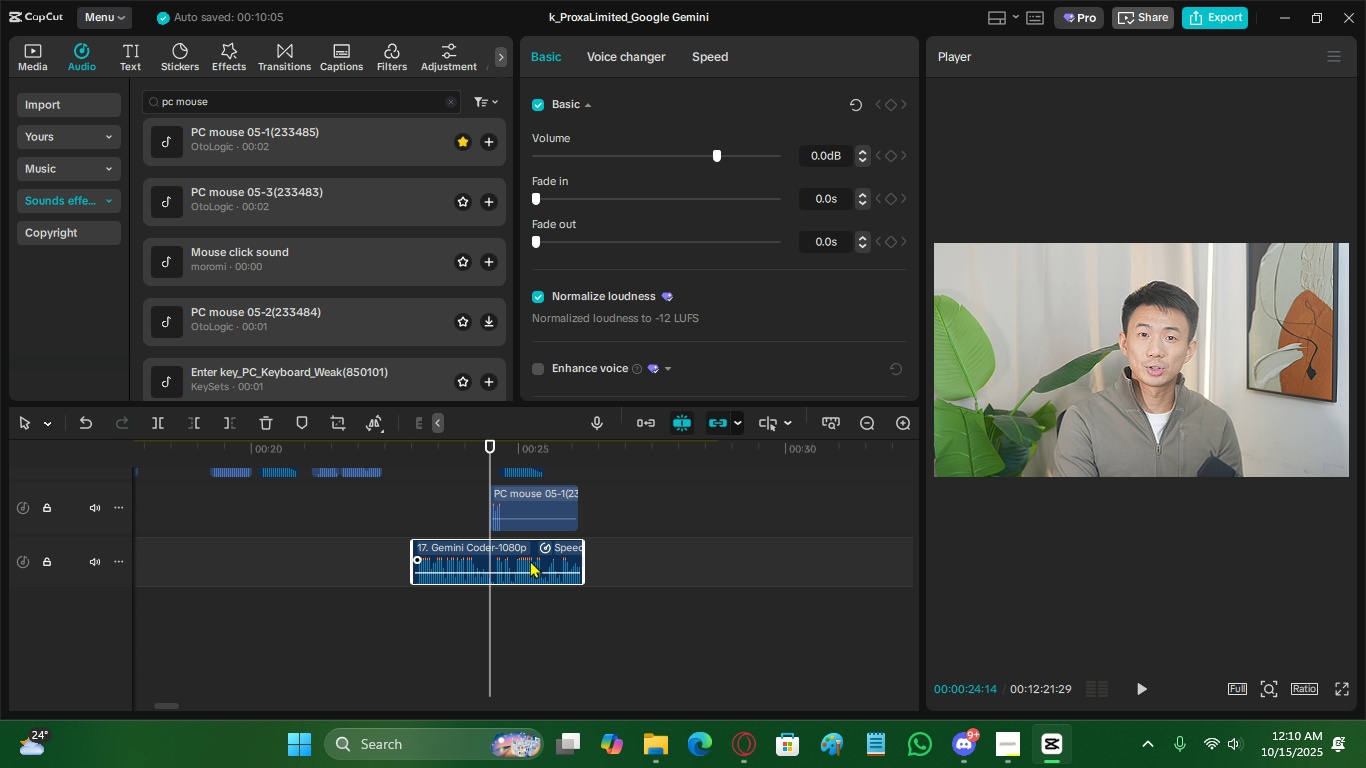 
type(xc)
 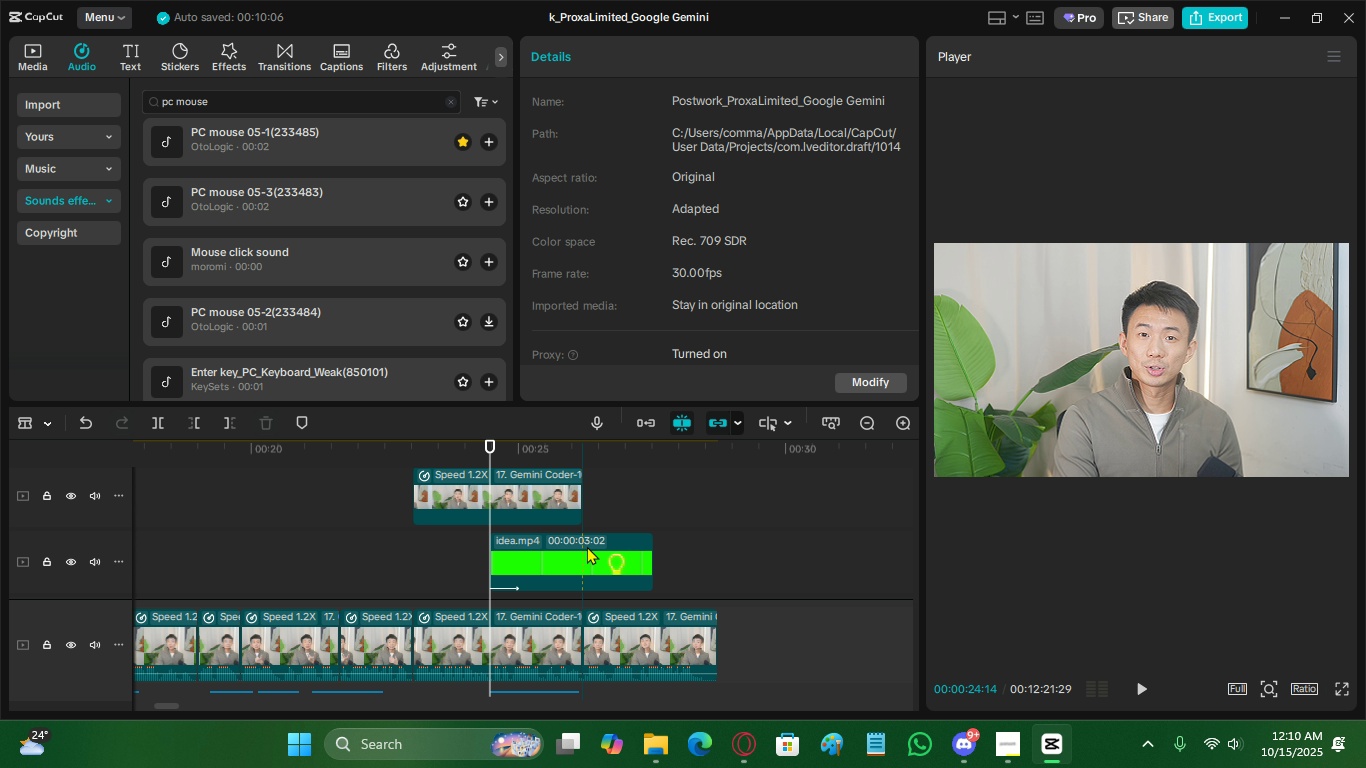 
scroll: coordinate [550, 573], scroll_direction: up, amount: 11.0
 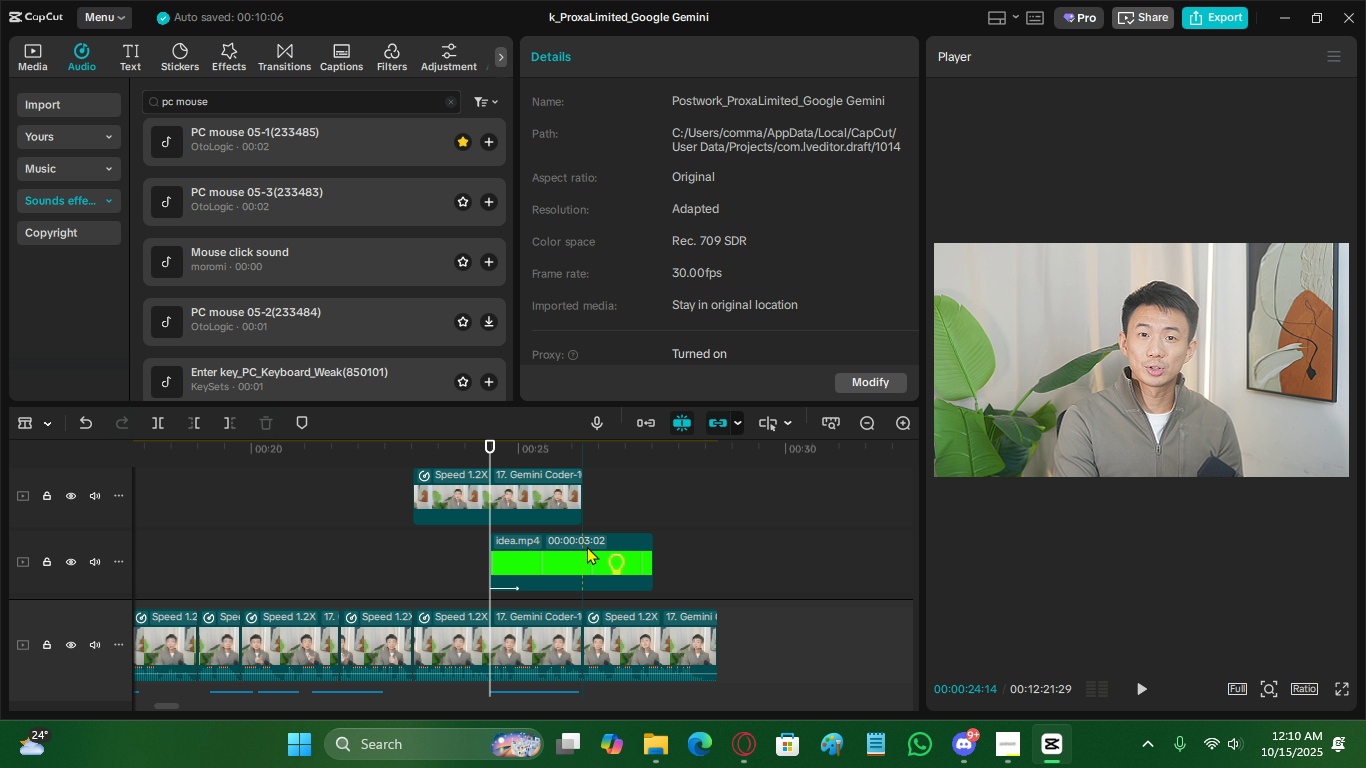 
hold_key(key=ShiftLeft, duration=0.91)
left_click([587, 558])
 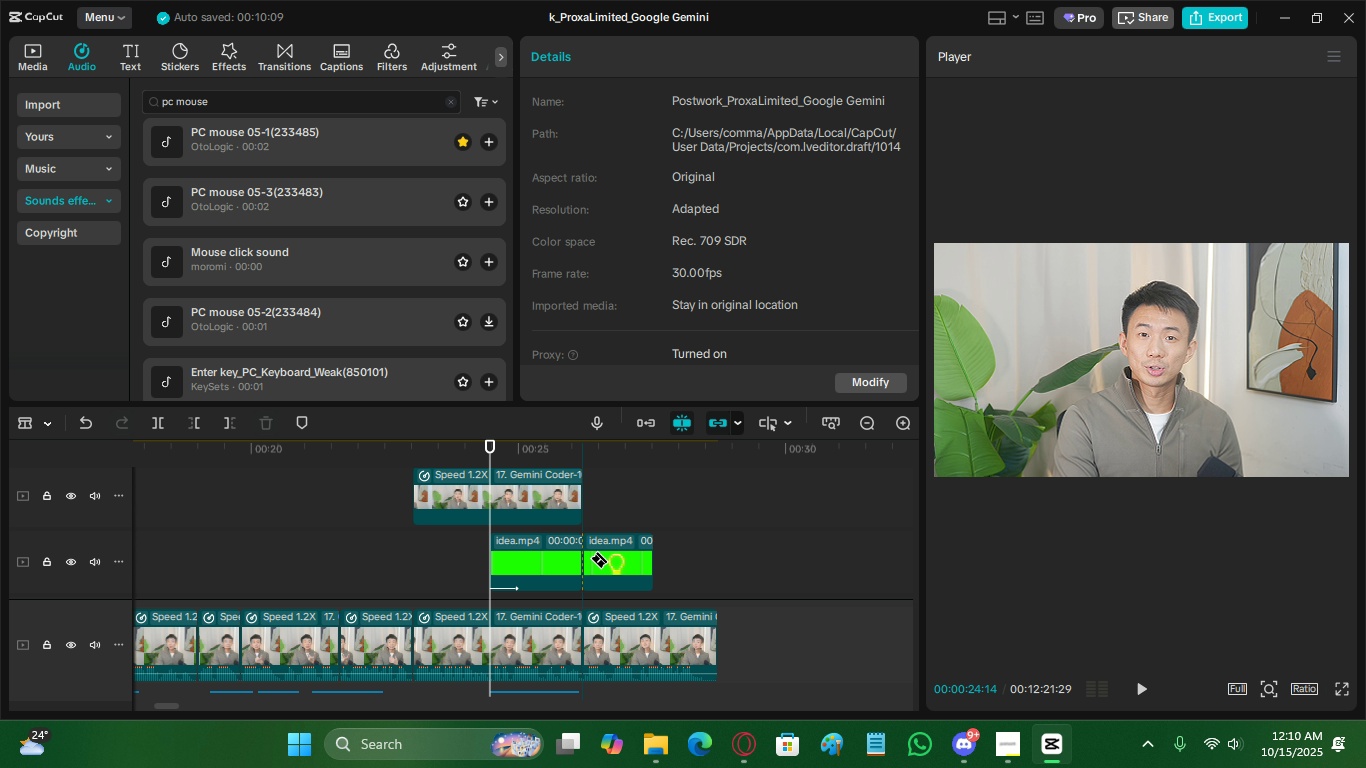 
type(vx)
 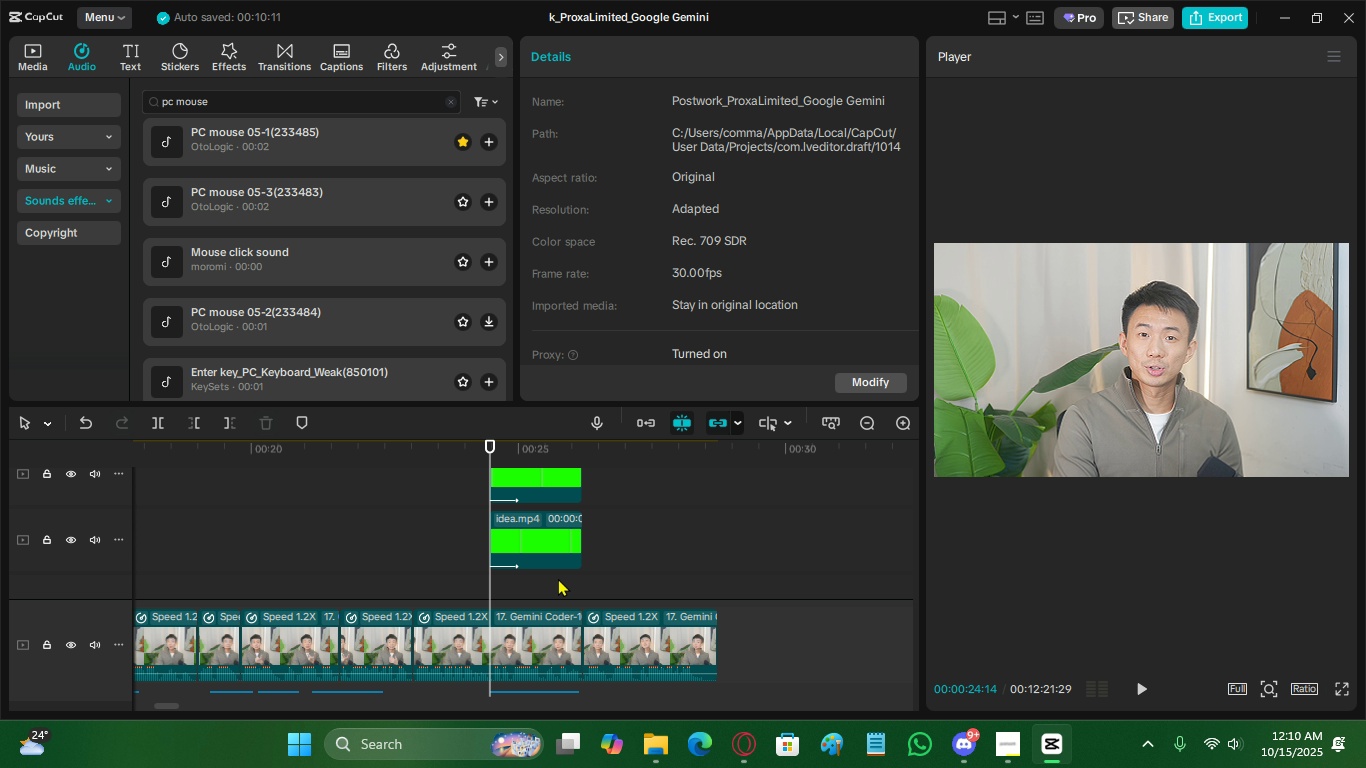 
scroll: coordinate [558, 587], scroll_direction: down, amount: 10.0
 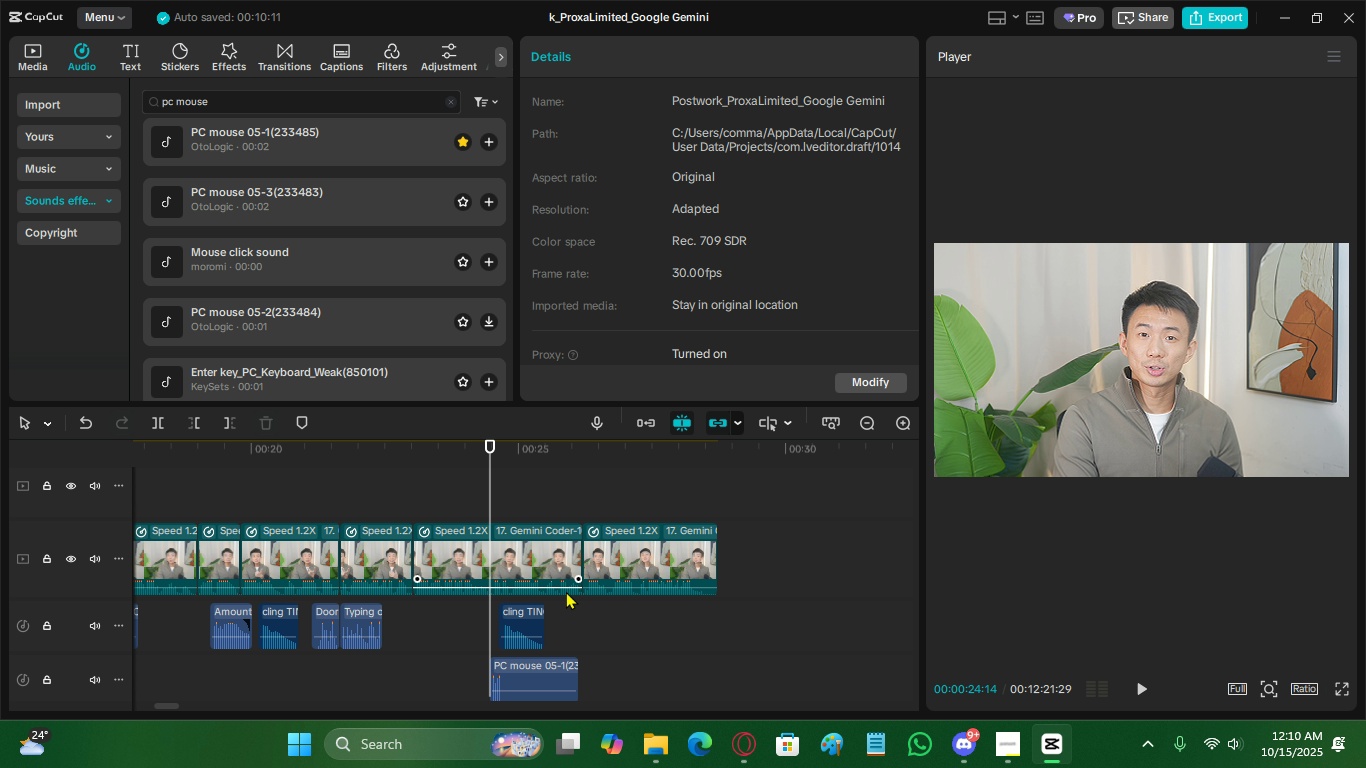 
mouse_move([707, 724])
 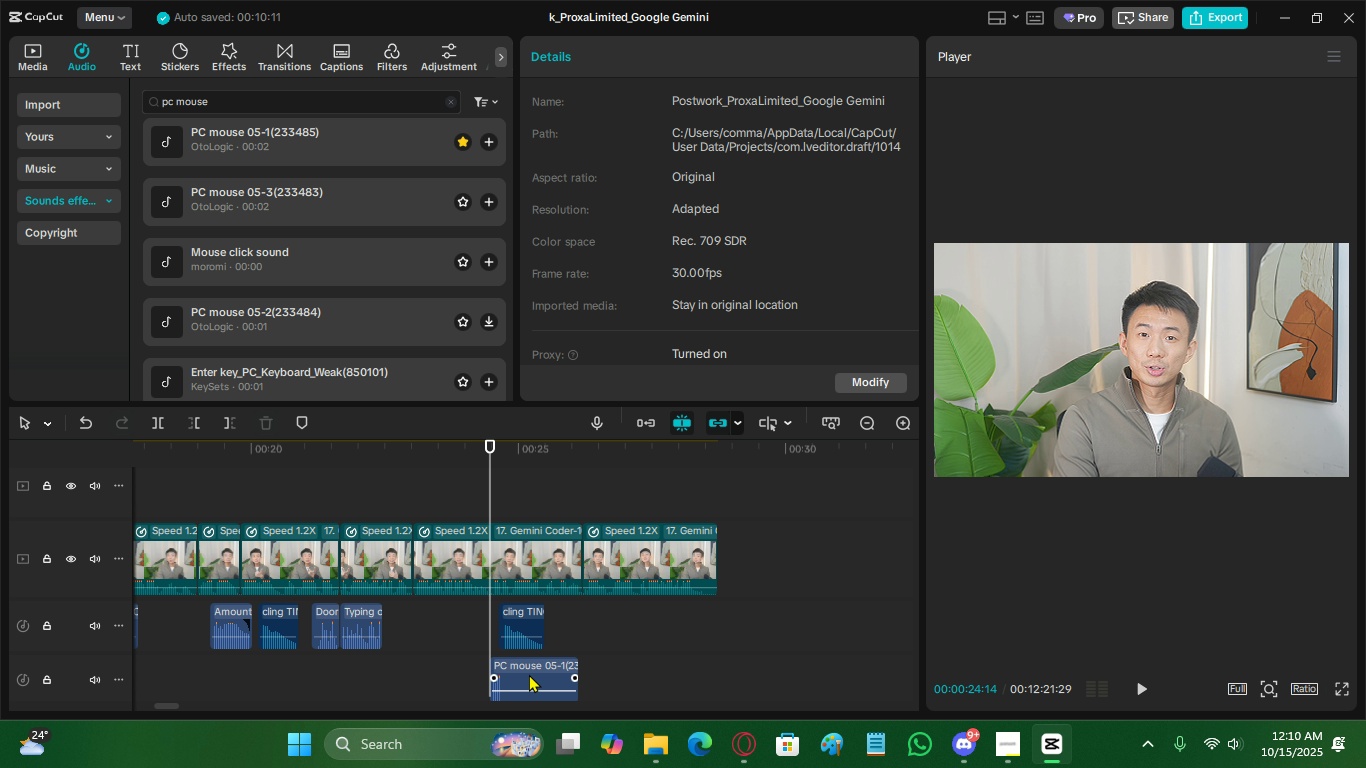 
left_click([529, 674])
 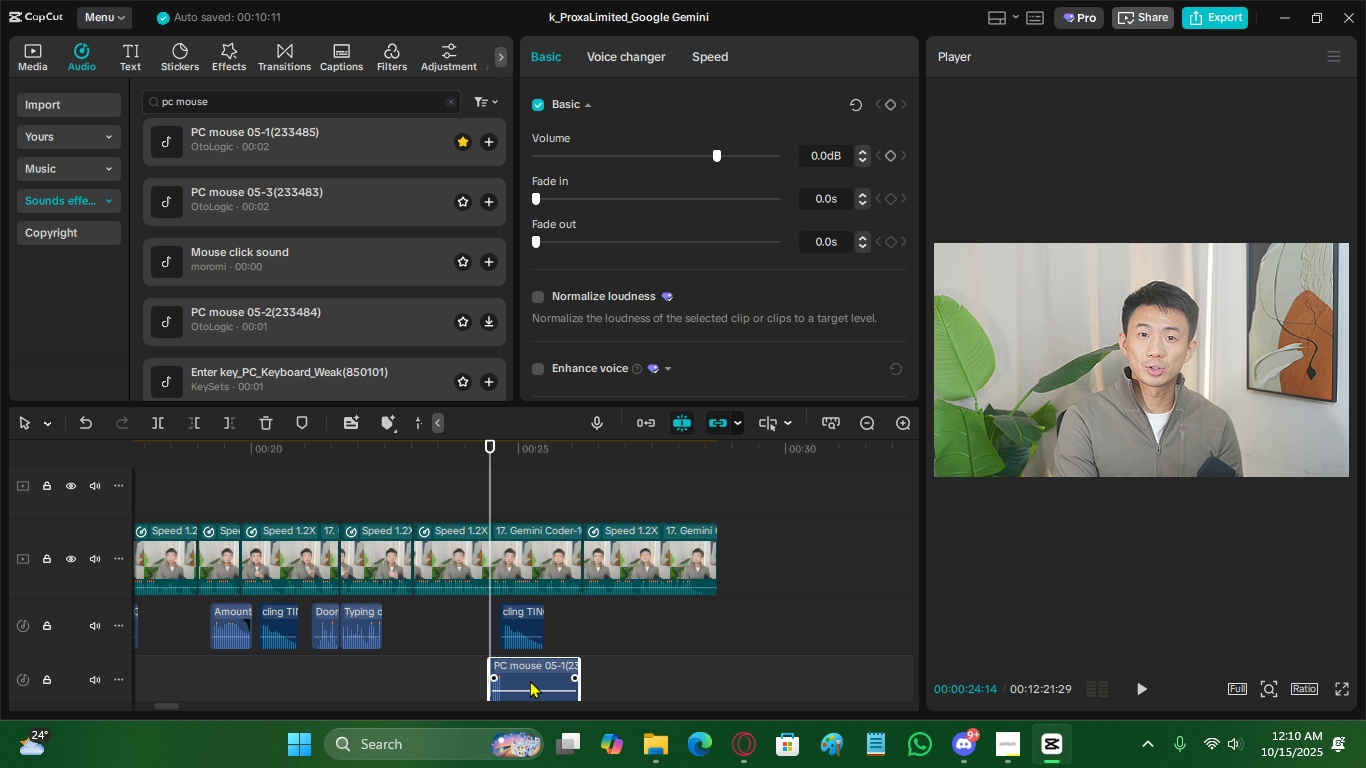 
key(C)
 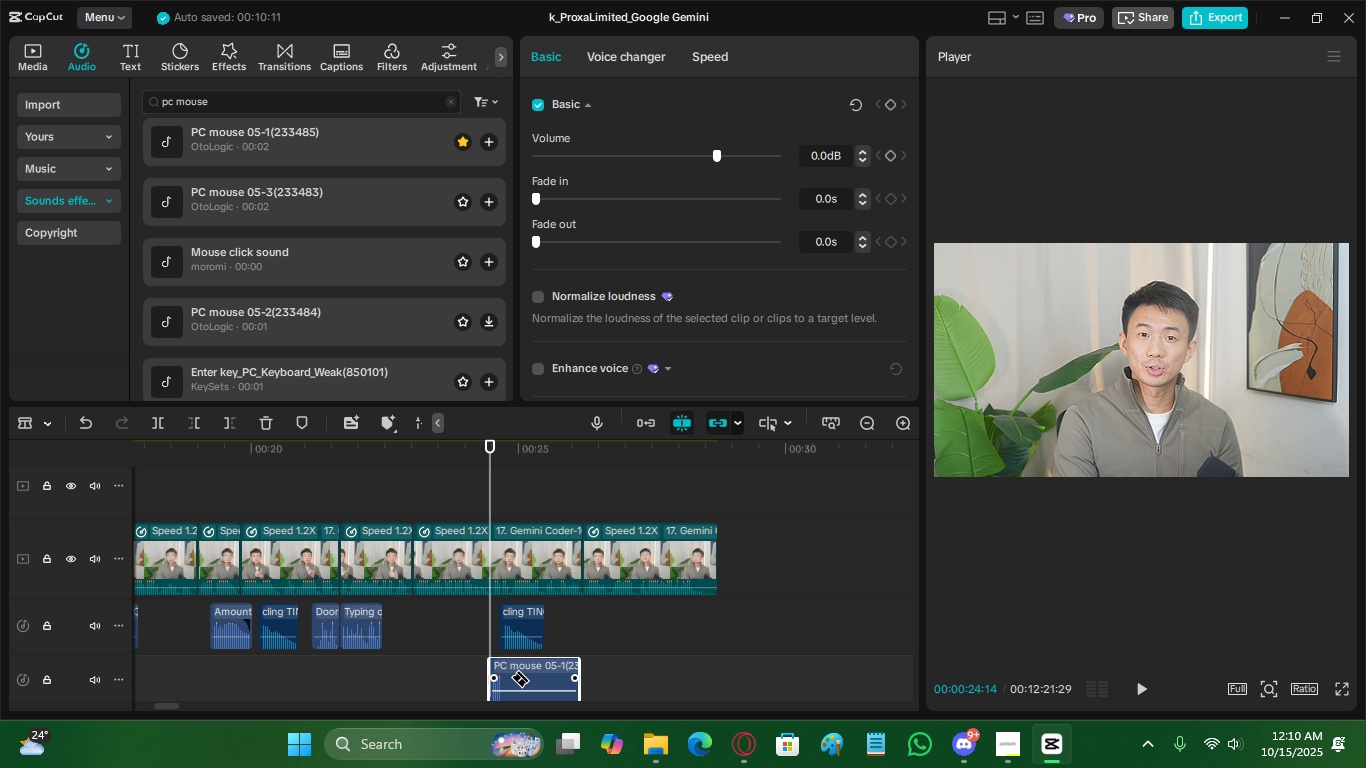 
left_click([510, 677])
 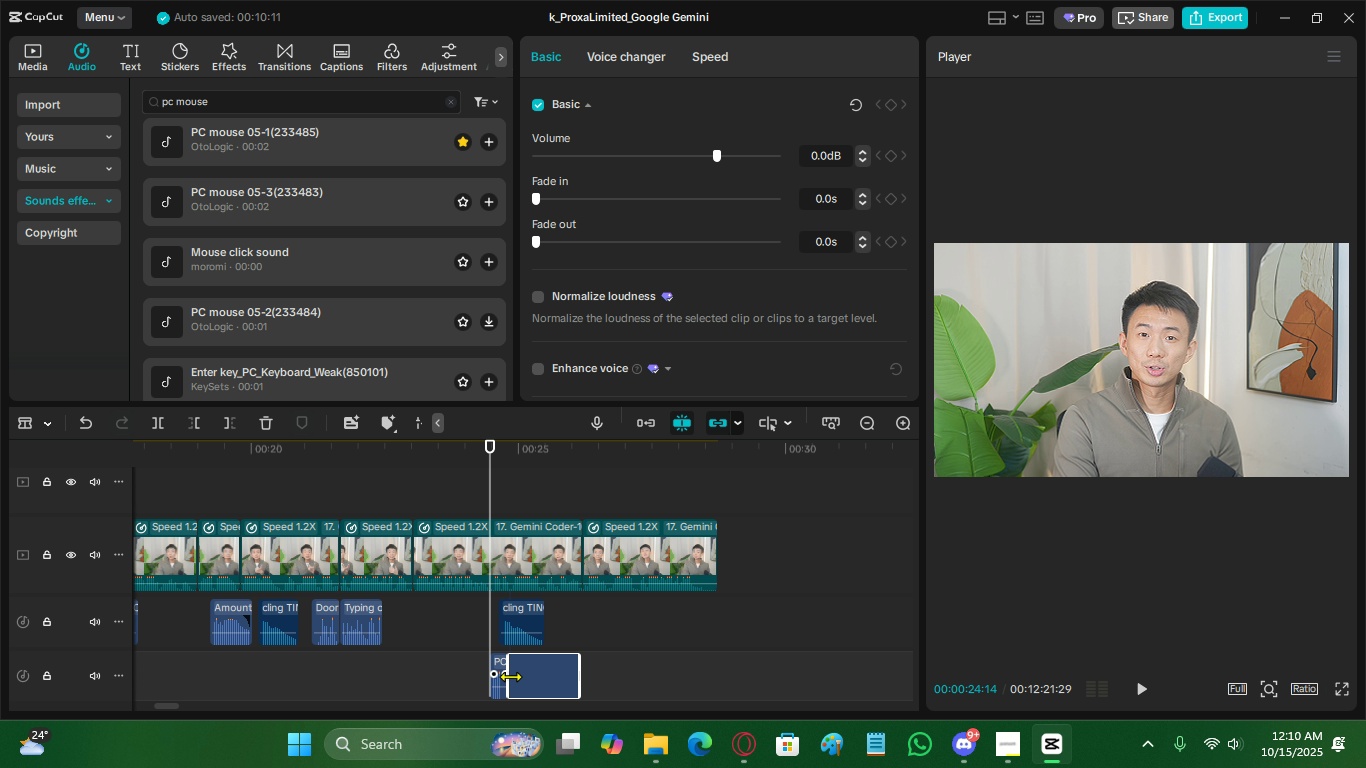 
key(V)
 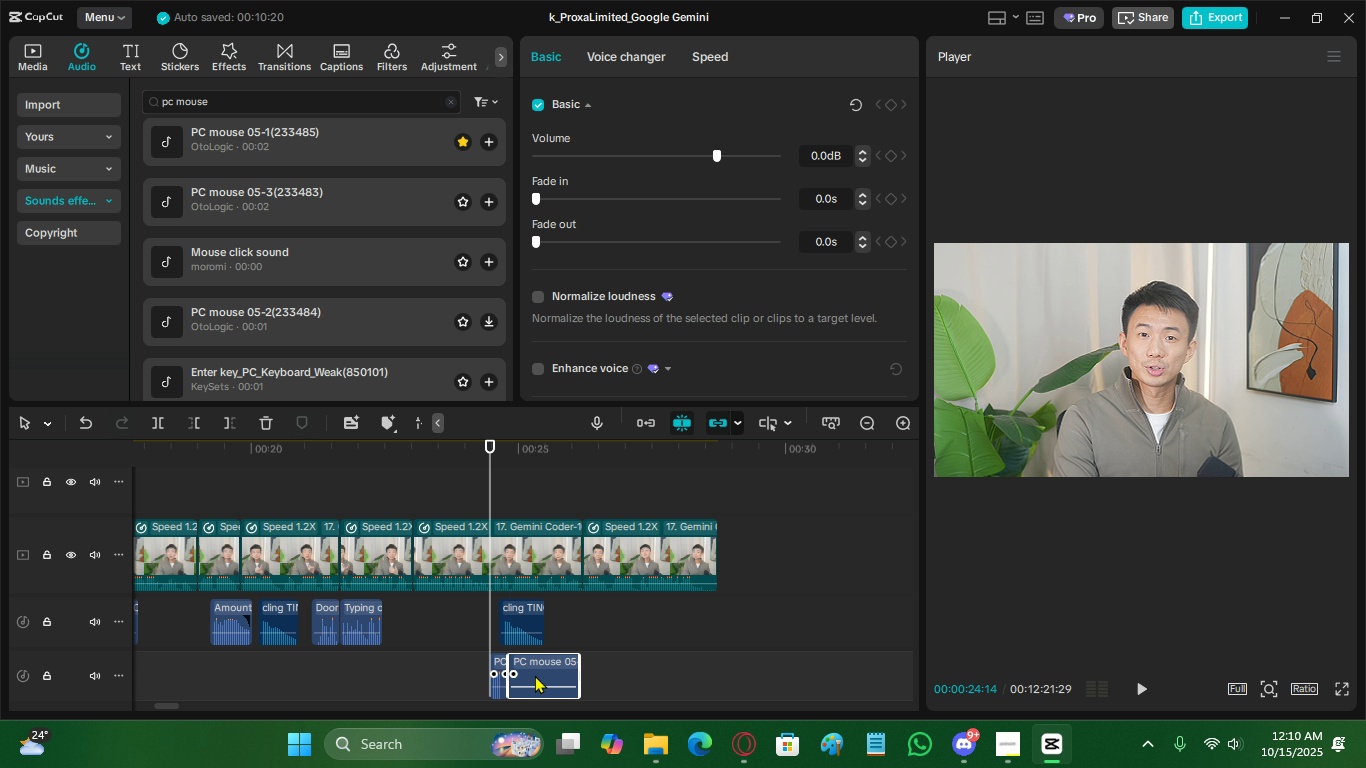 
double_click([535, 675])
 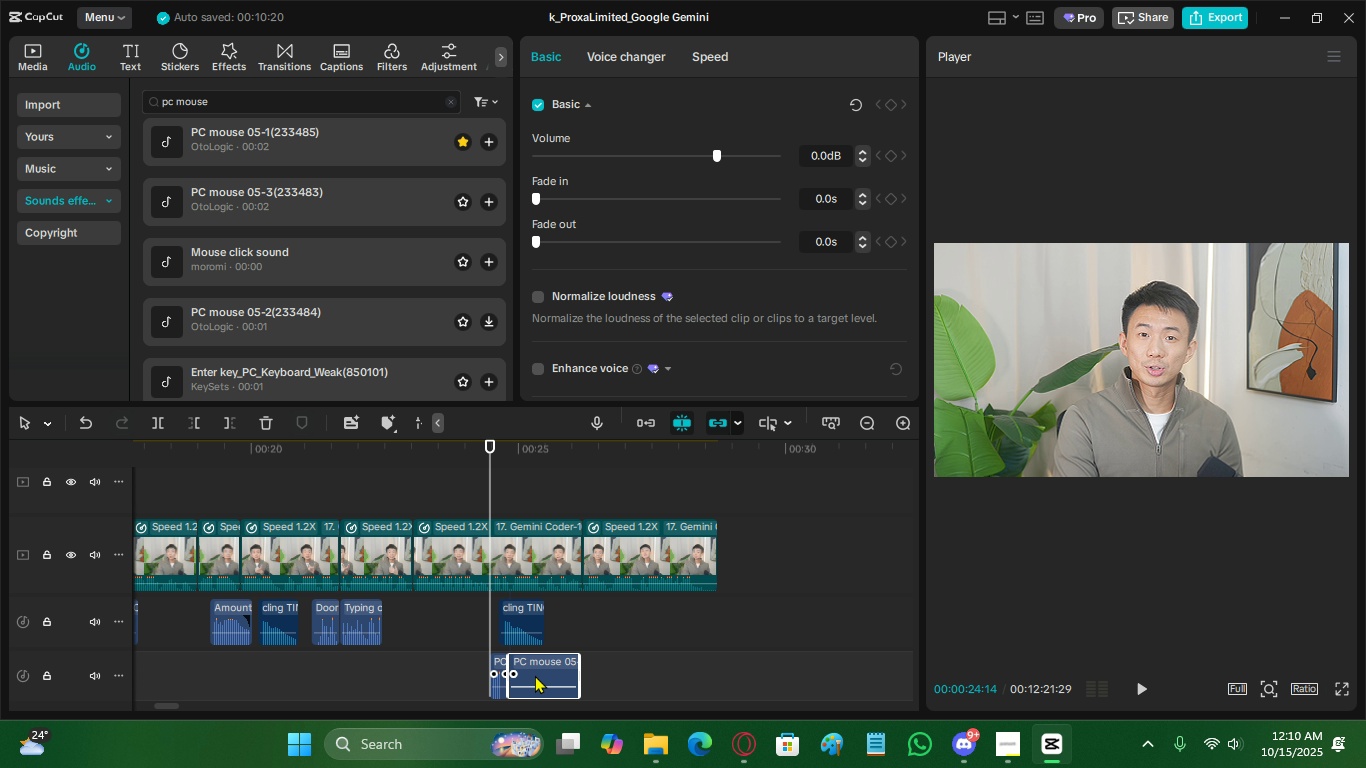 
key(X)
 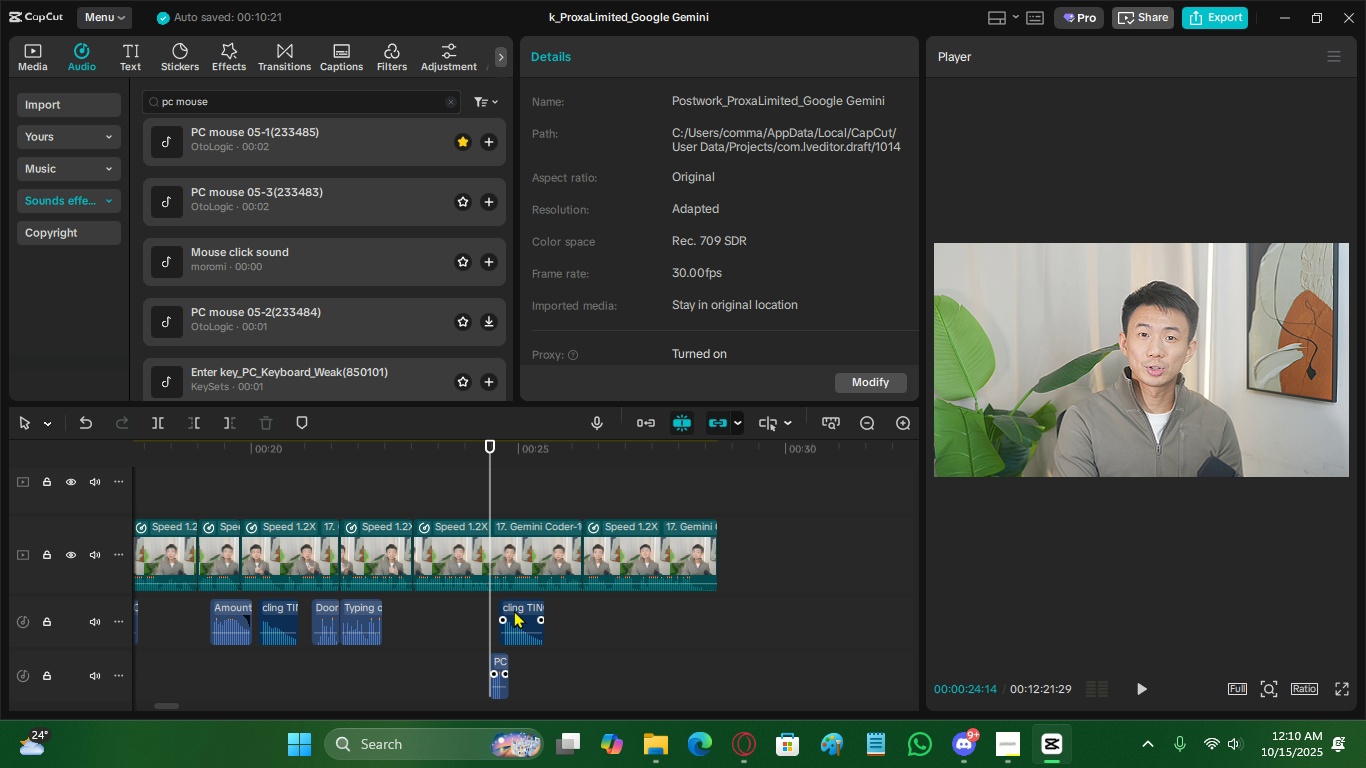 
scroll: coordinate [495, 570], scroll_direction: up, amount: 8.0
 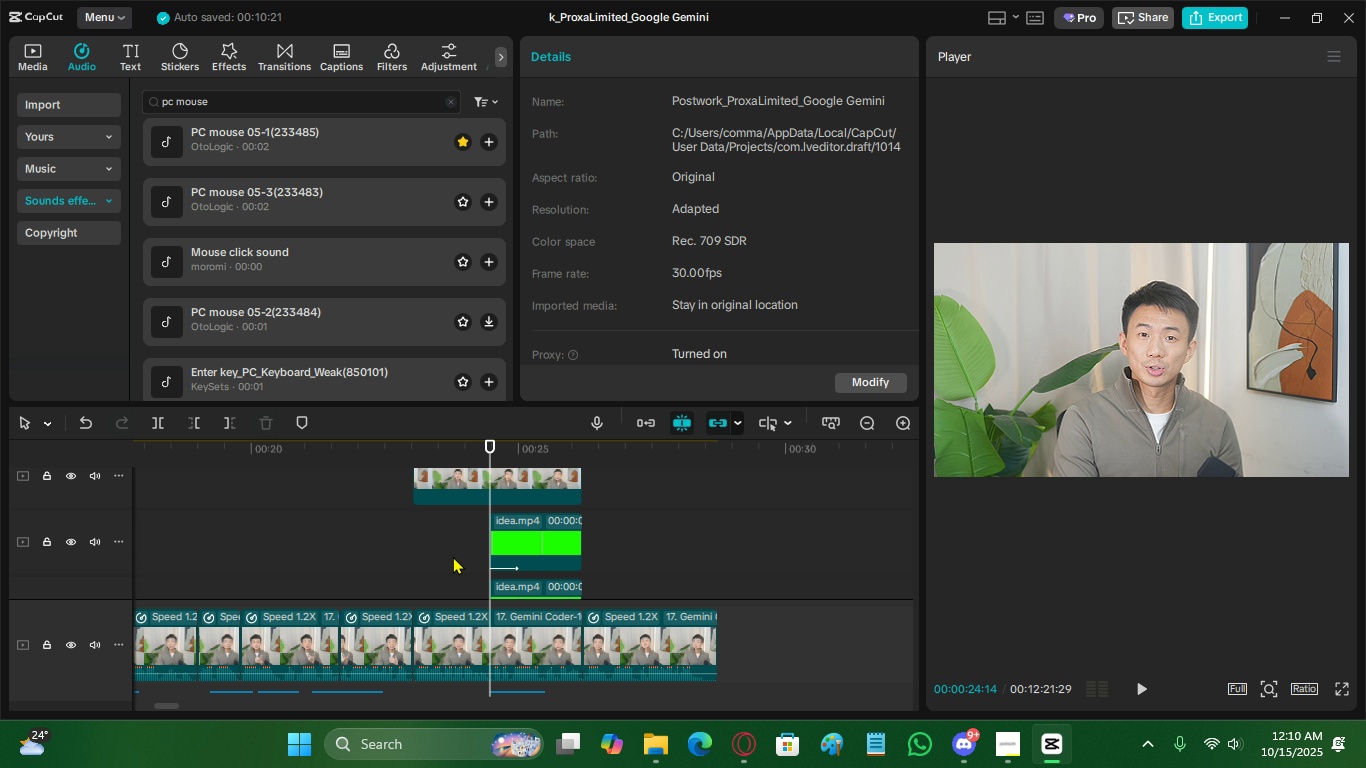 
left_click([453, 556])
 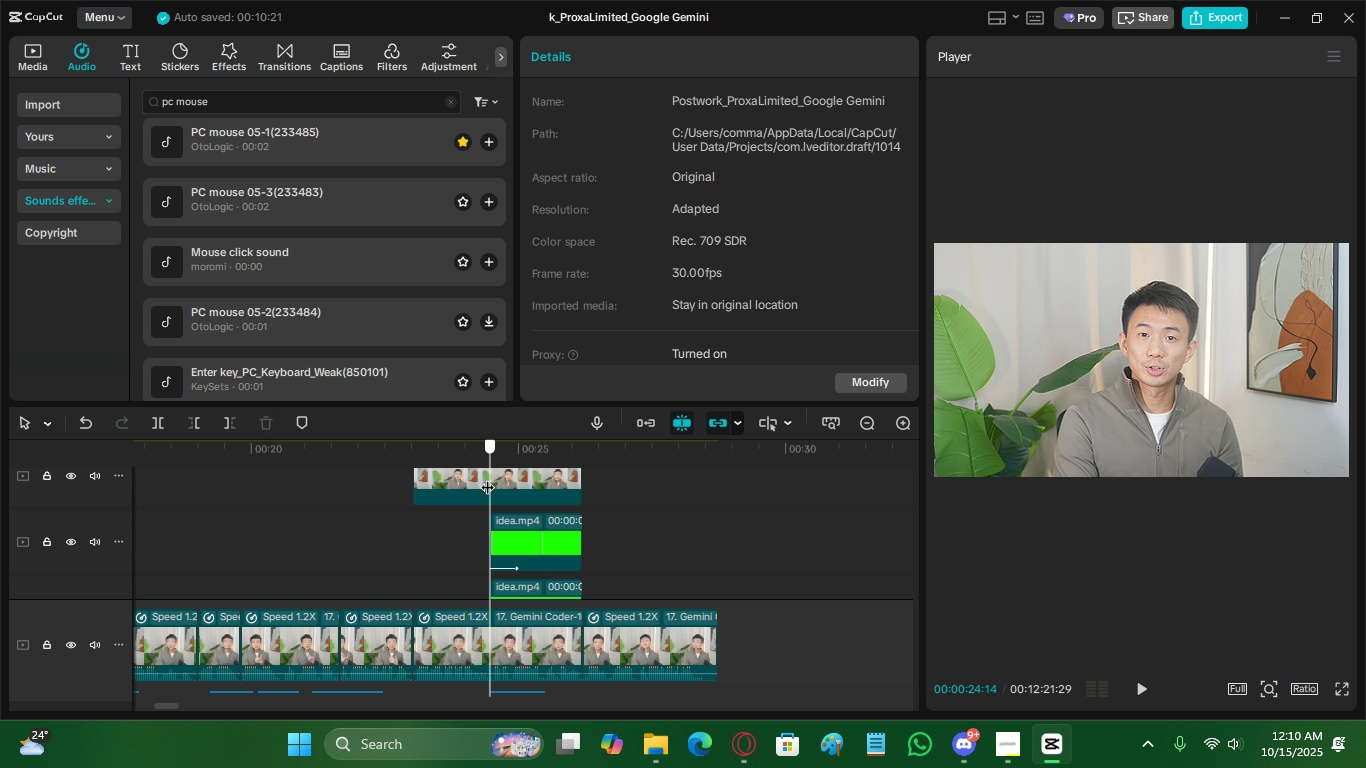 
left_click([513, 479])
 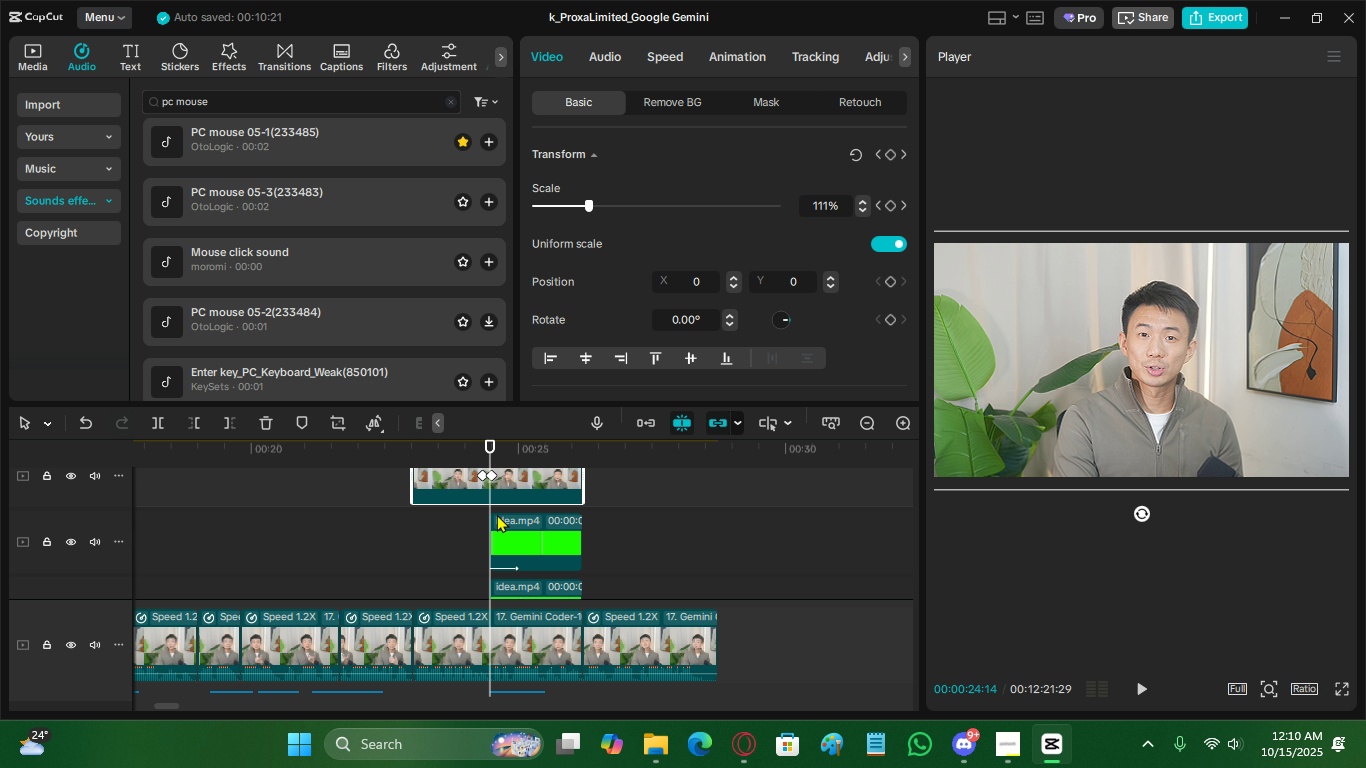 
scroll: coordinate [527, 513], scroll_direction: up, amount: 3.0
 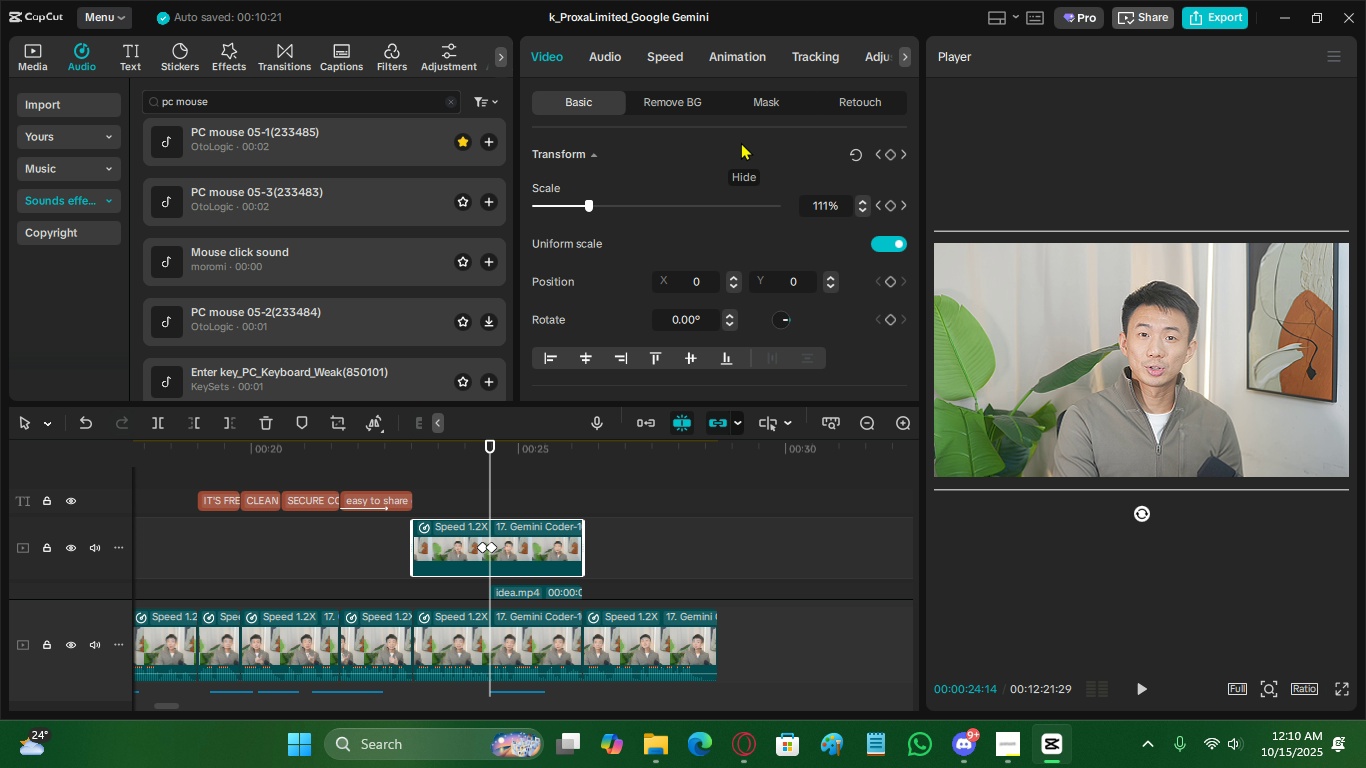 
left_click([700, 105])
 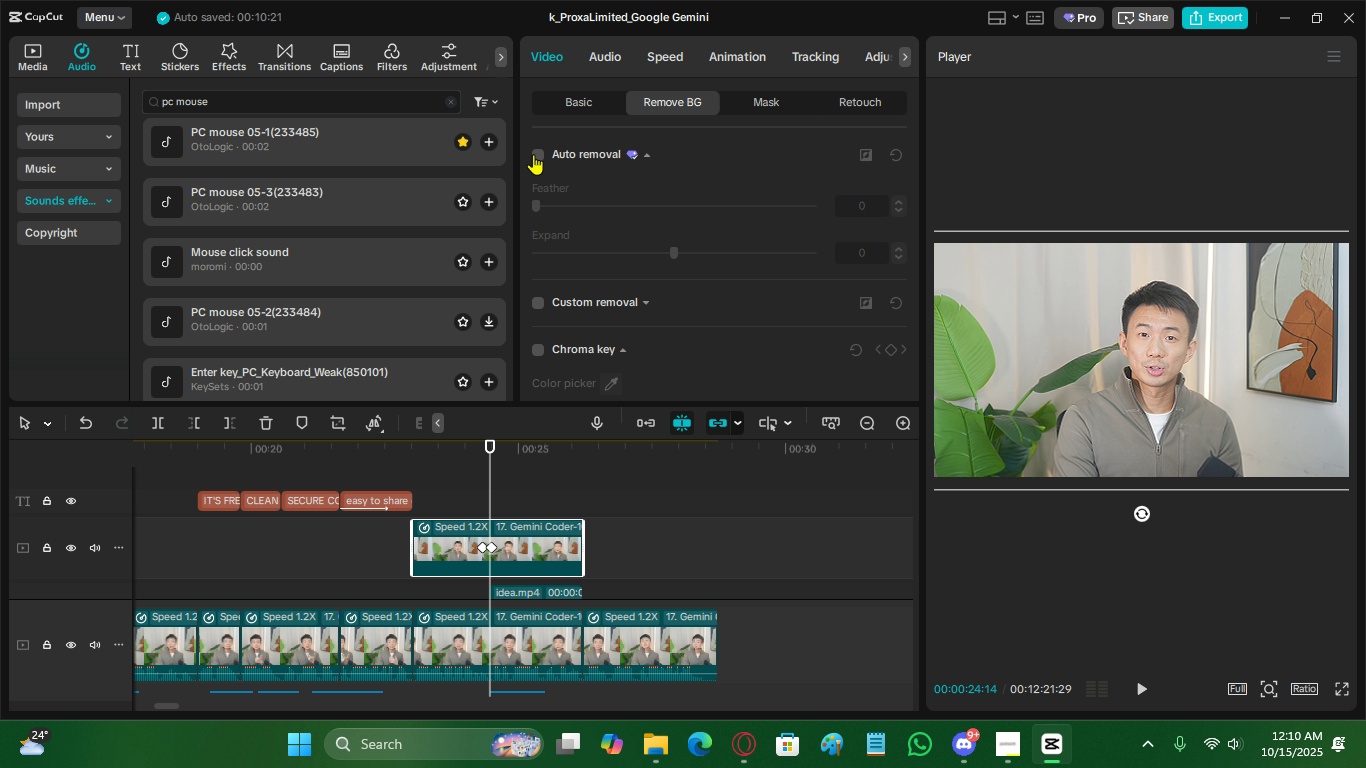 
left_click([533, 154])
 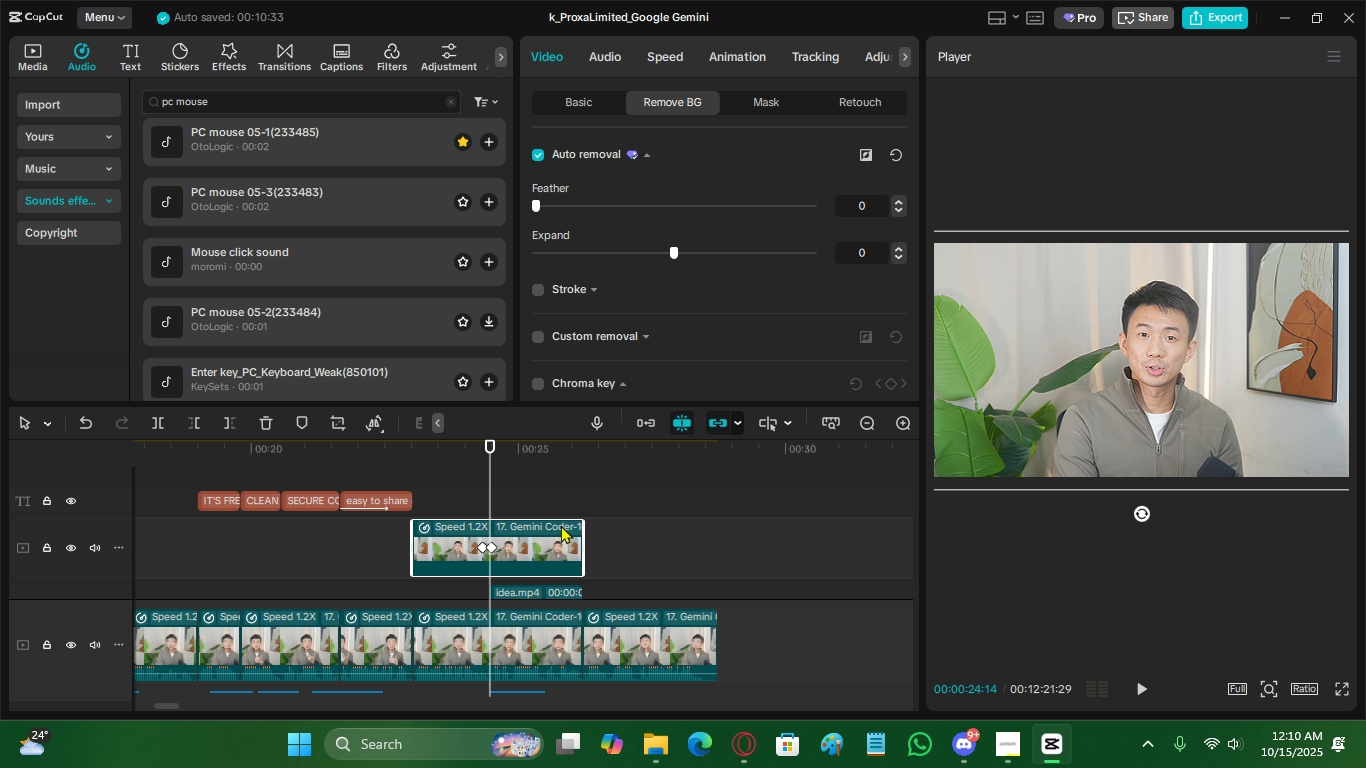 
wait(9.16)
 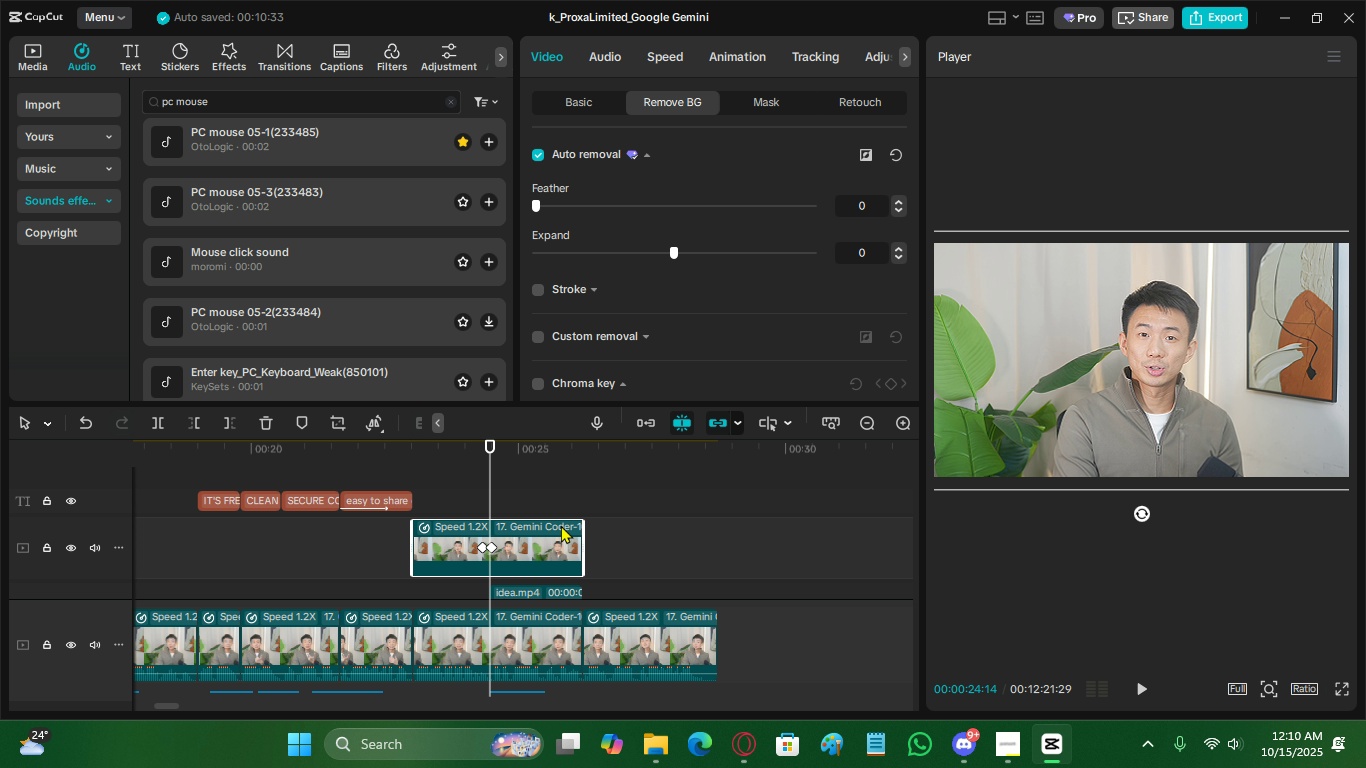 
left_click([450, 511])
 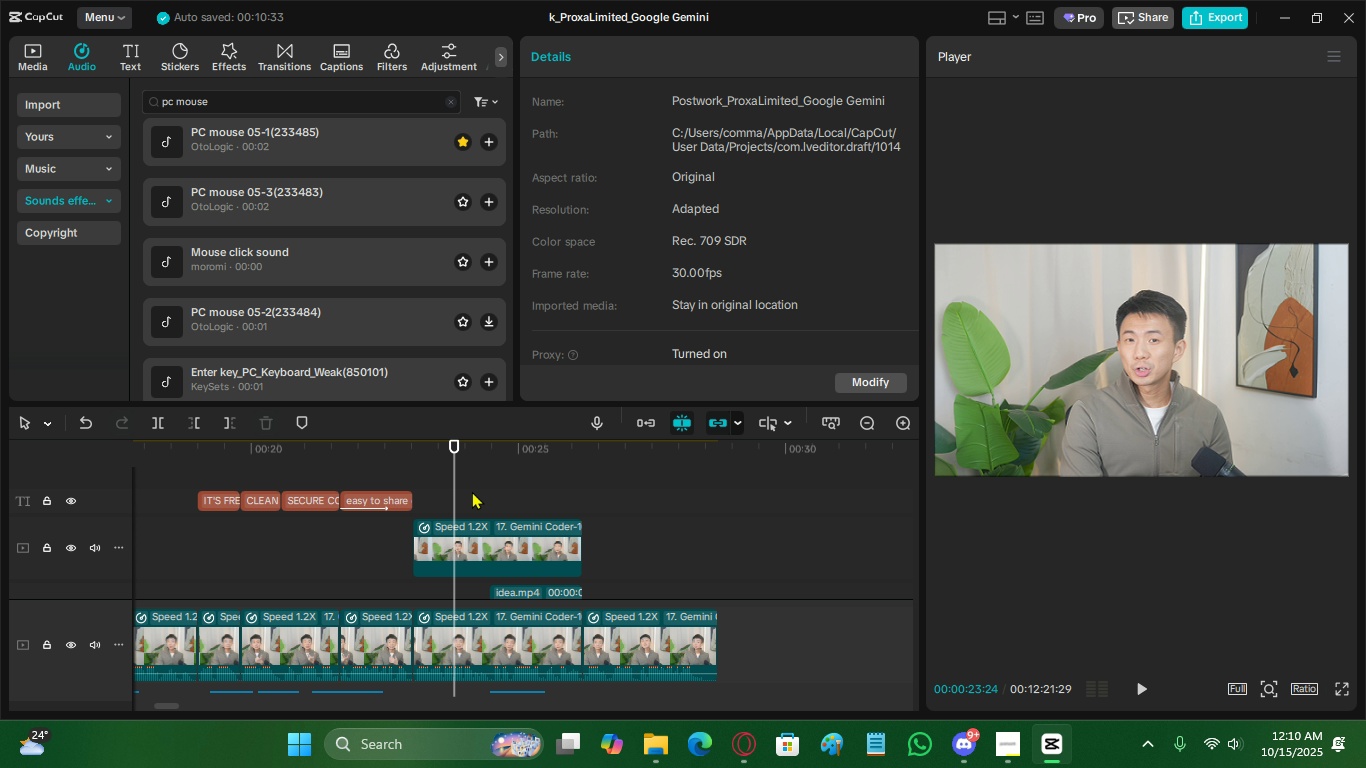 
double_click([486, 487])
 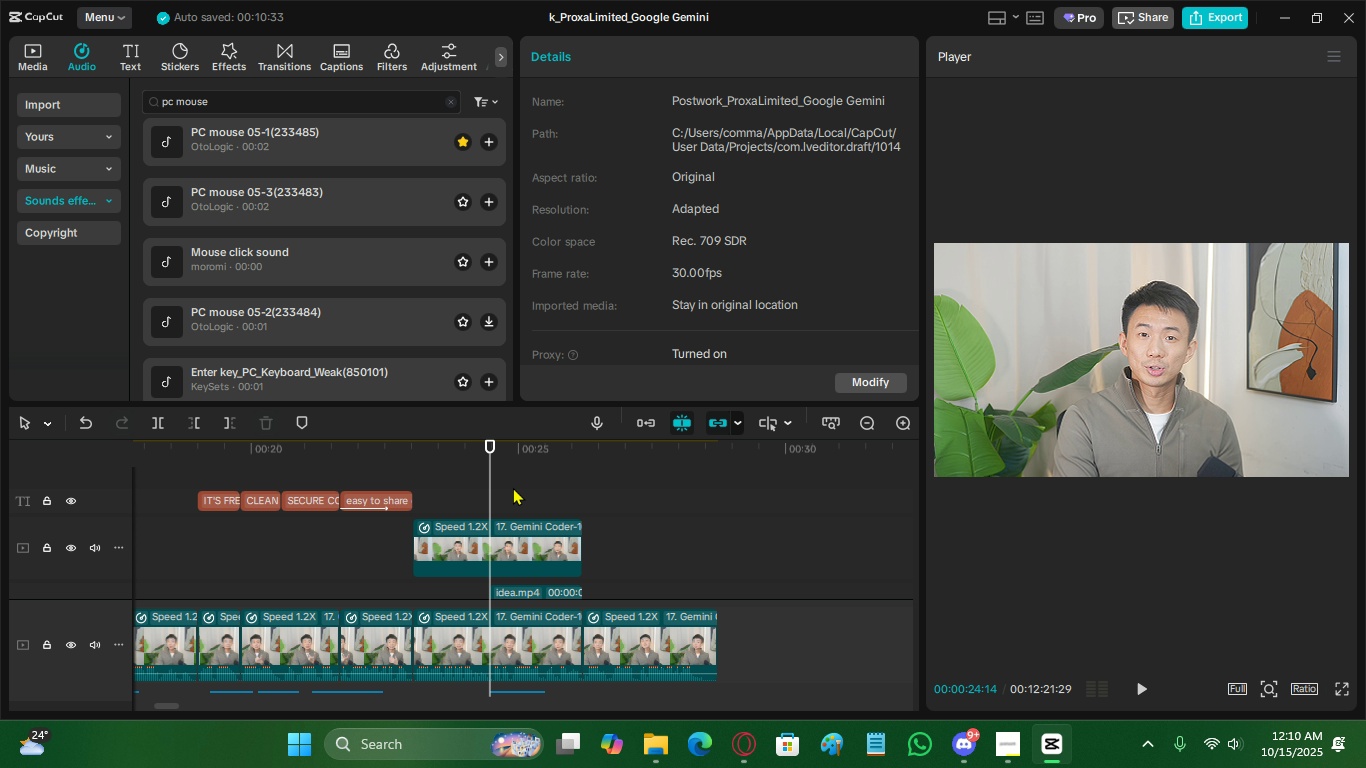 
triple_click([513, 487])
 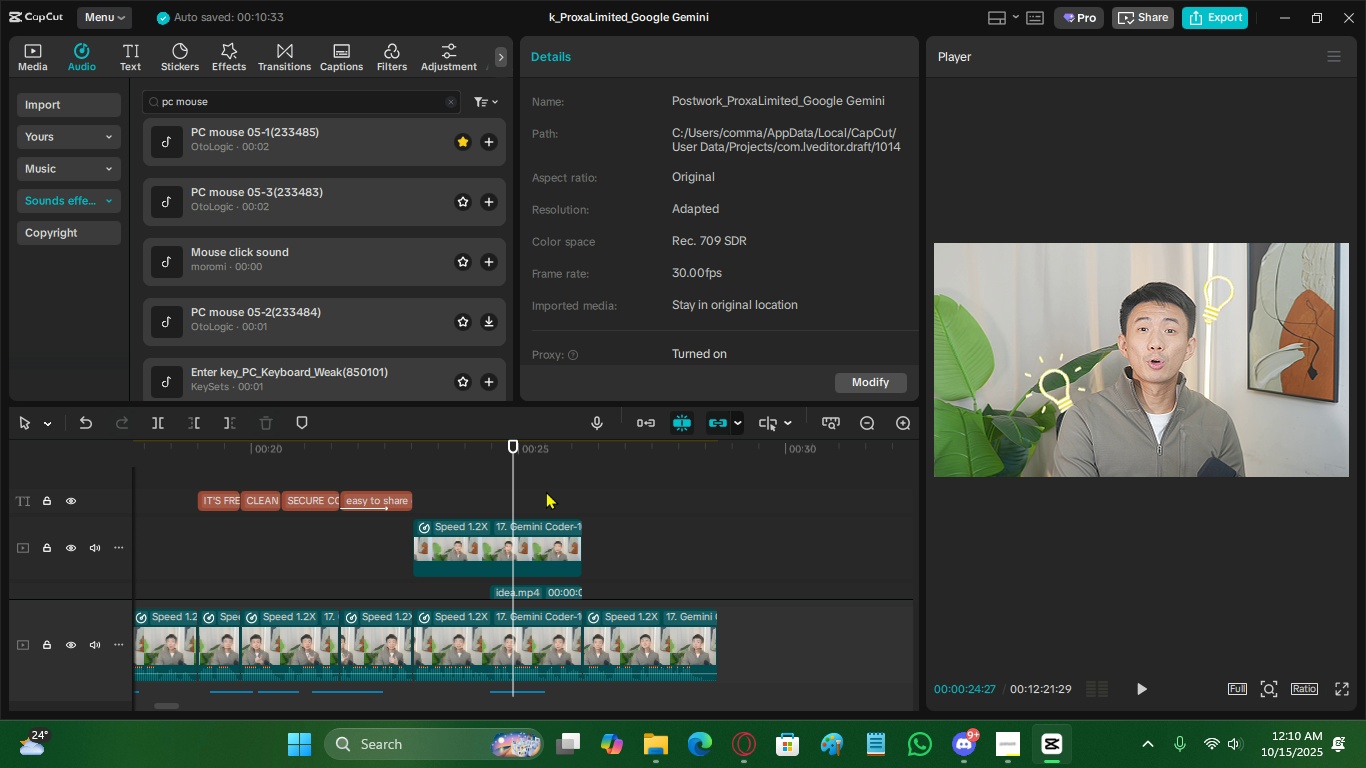 
triple_click([546, 491])
 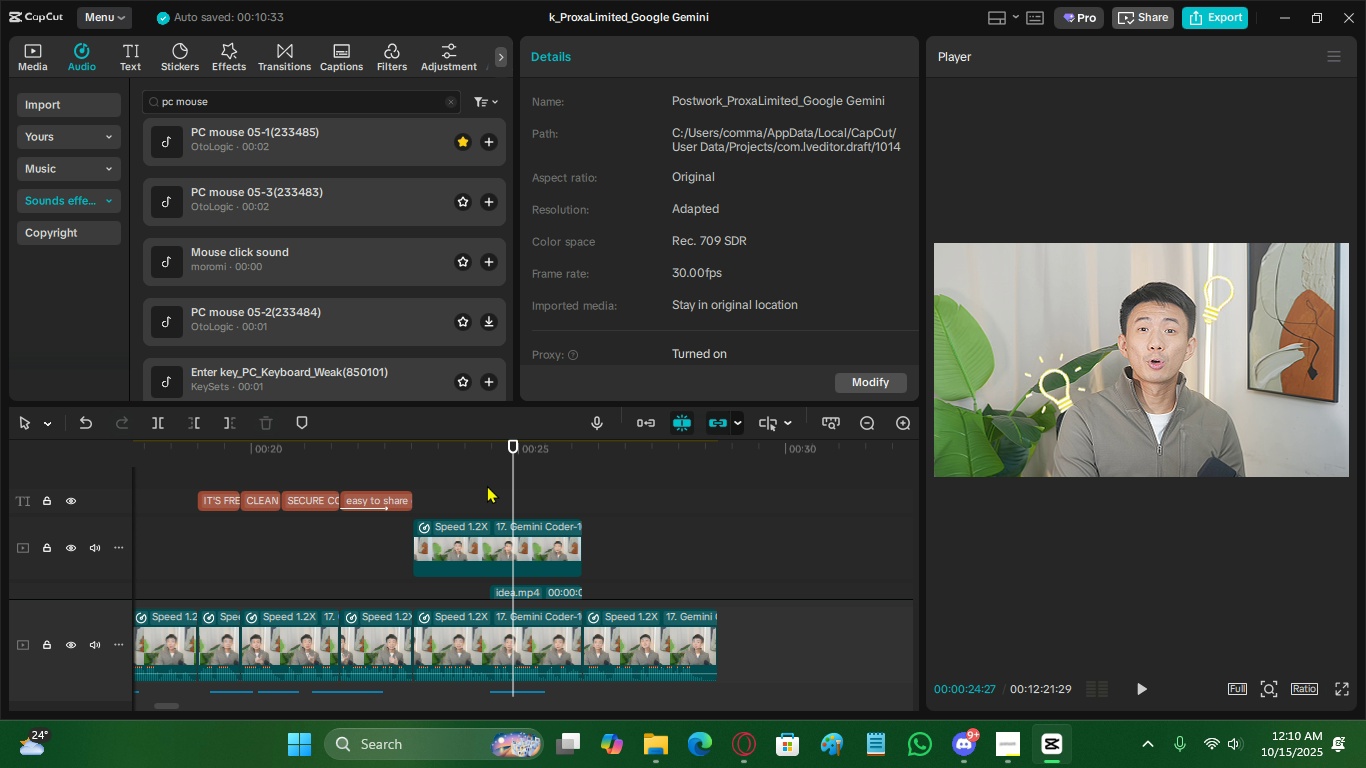 
double_click([487, 485])
 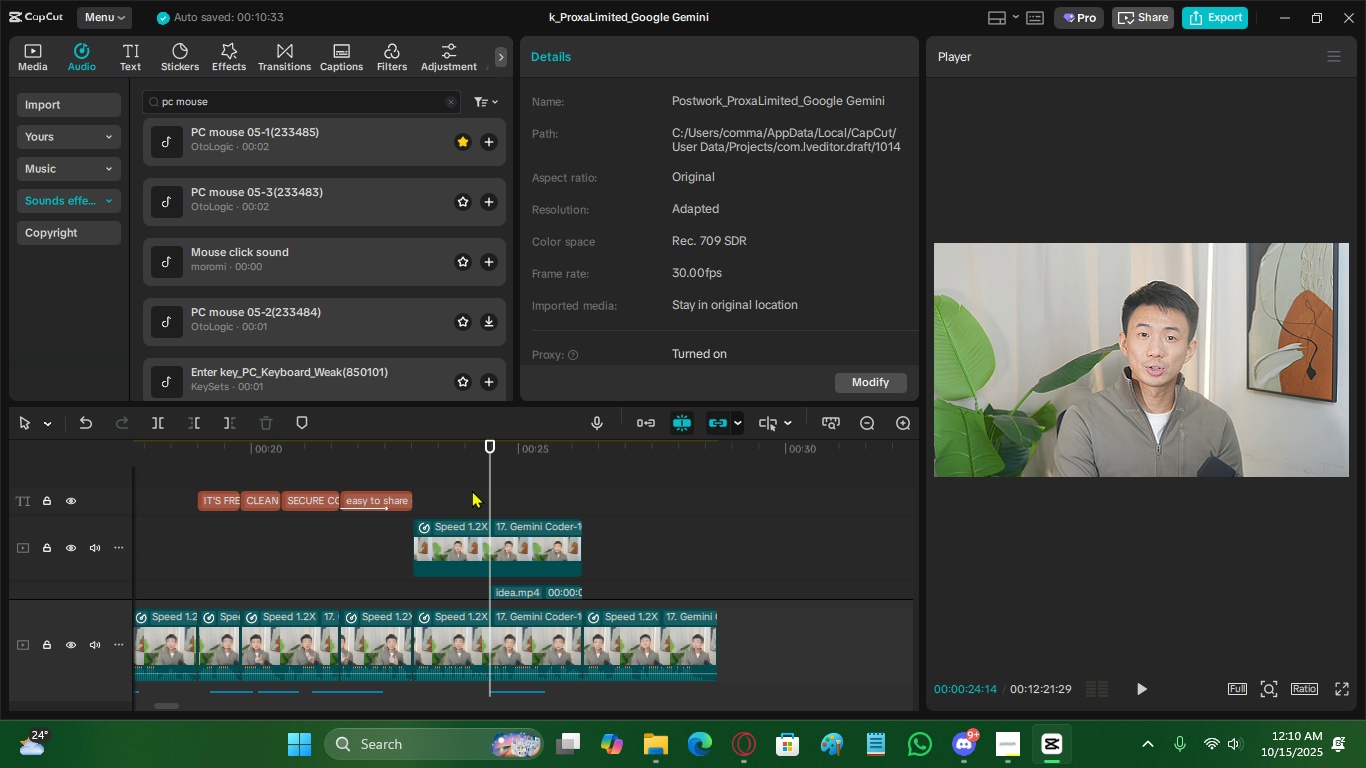 
scroll: coordinate [472, 490], scroll_direction: down, amount: 4.0
 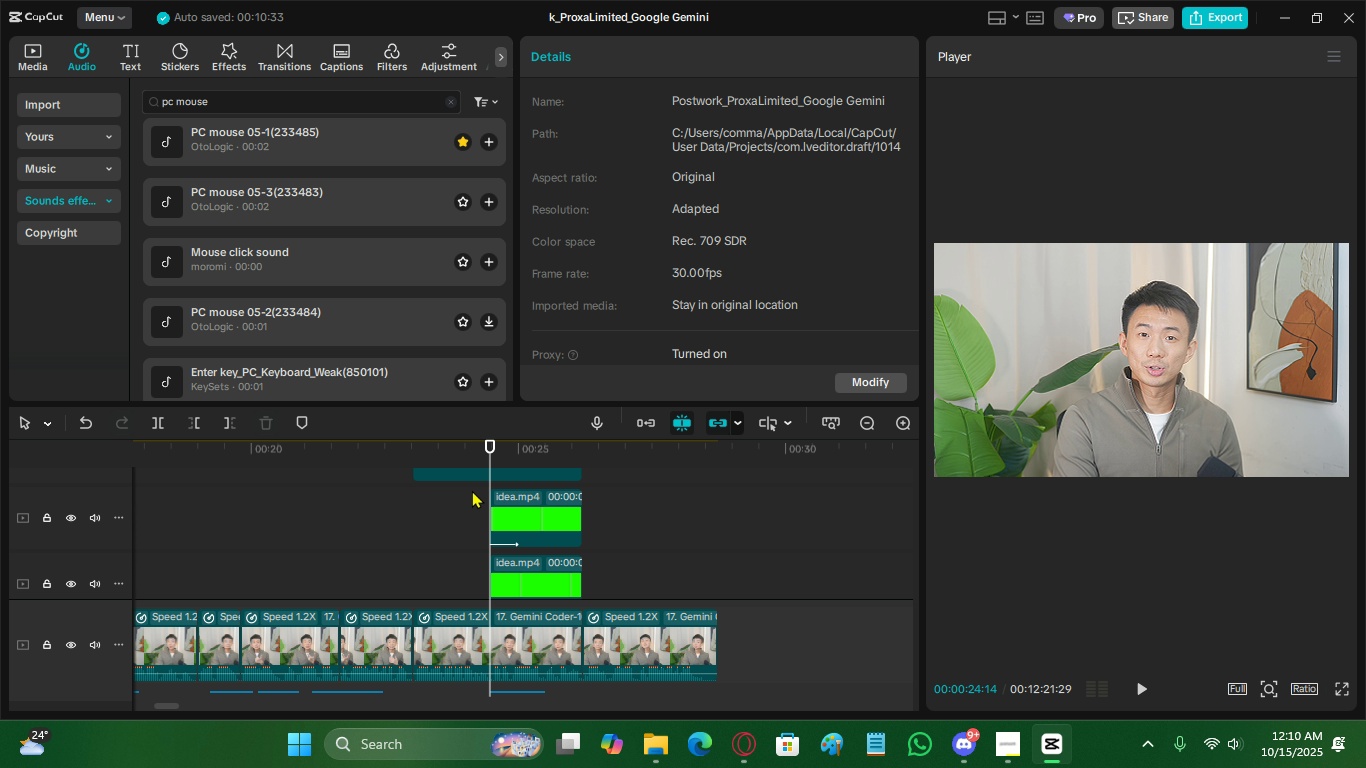 
key(Space)
 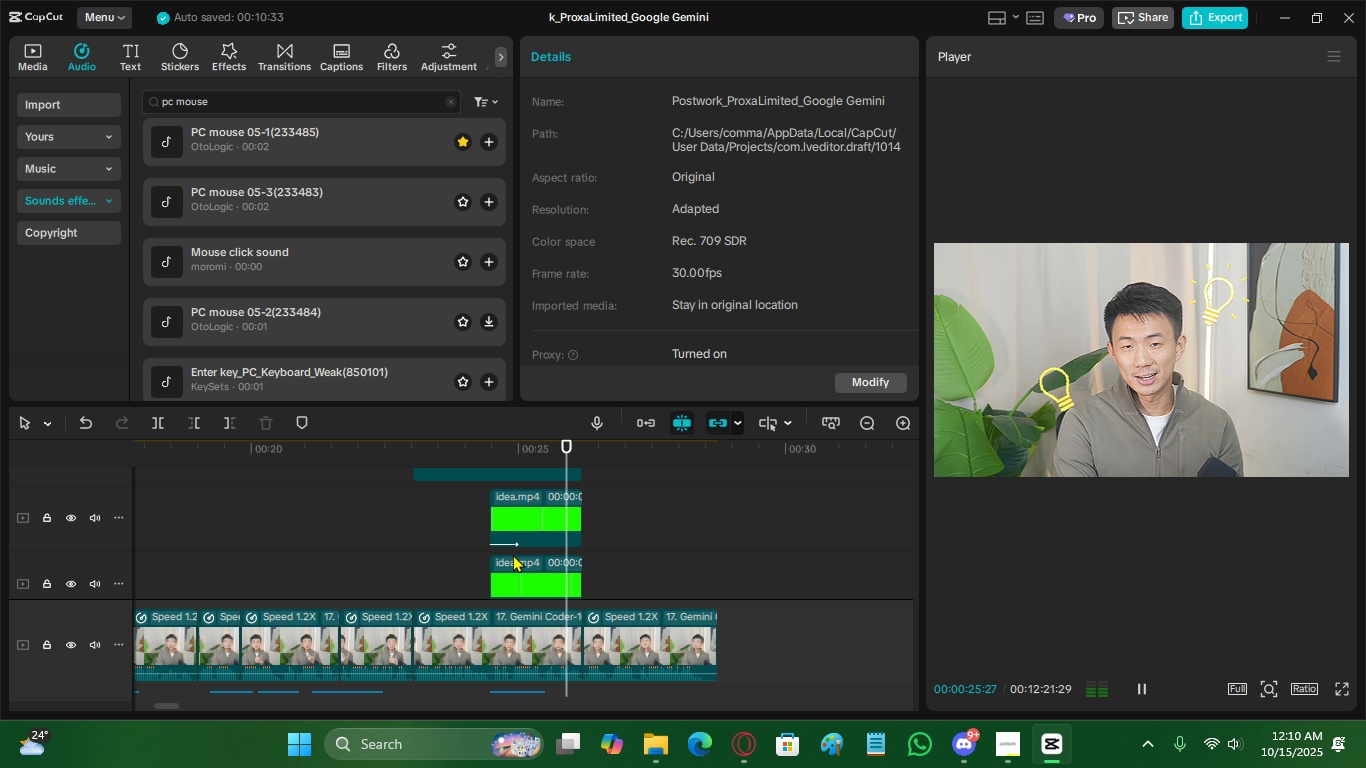 
scroll: coordinate [595, 582], scroll_direction: down, amount: 5.0
 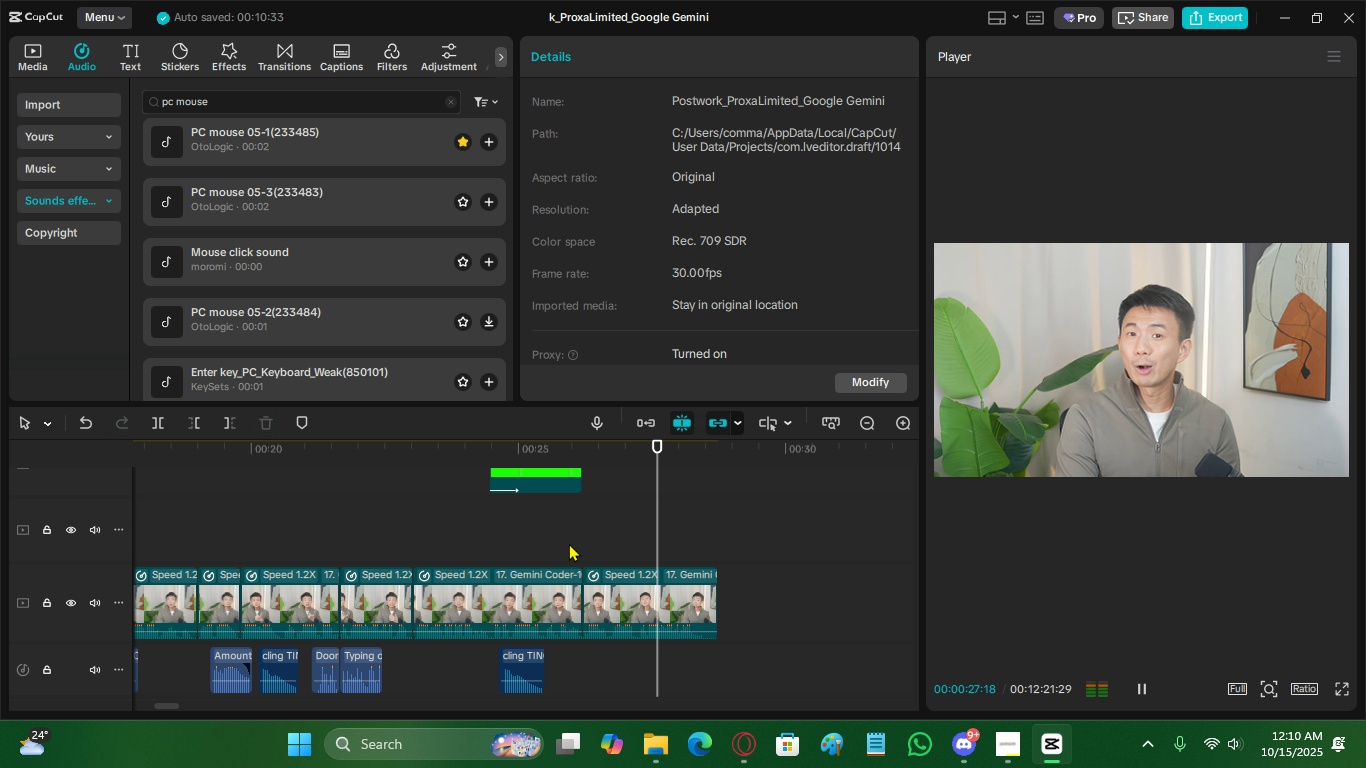 
left_click([569, 543])
 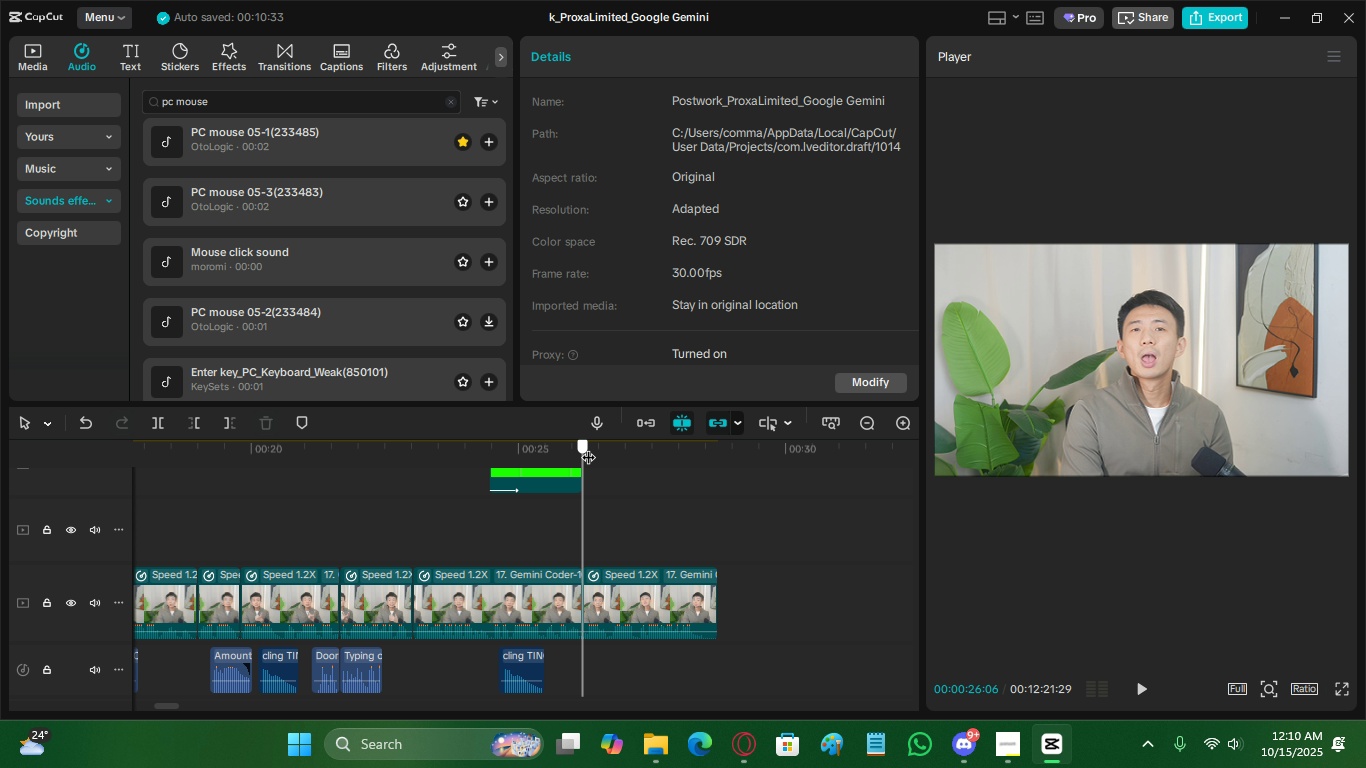 
scroll: coordinate [506, 615], scroll_direction: down, amount: 3.0
 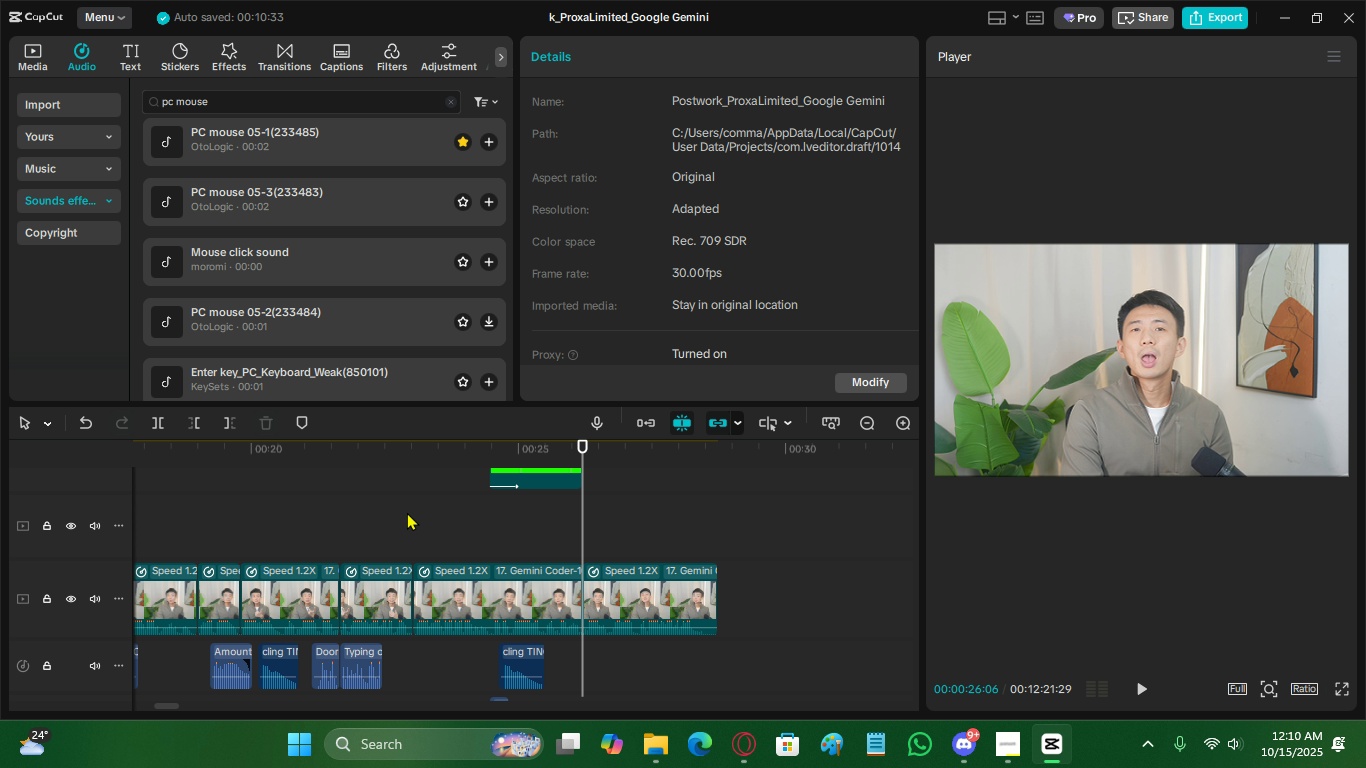 
left_click([407, 512])
 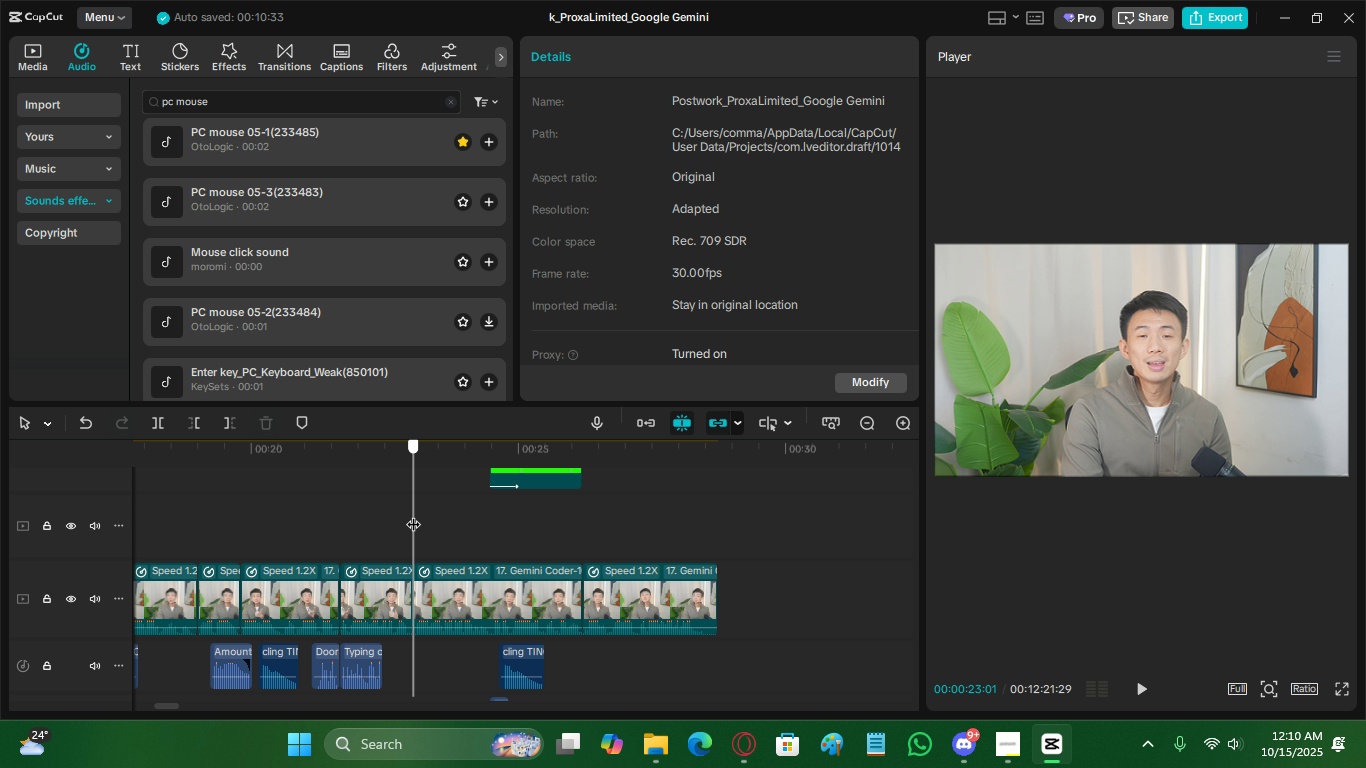 
key(Space)
 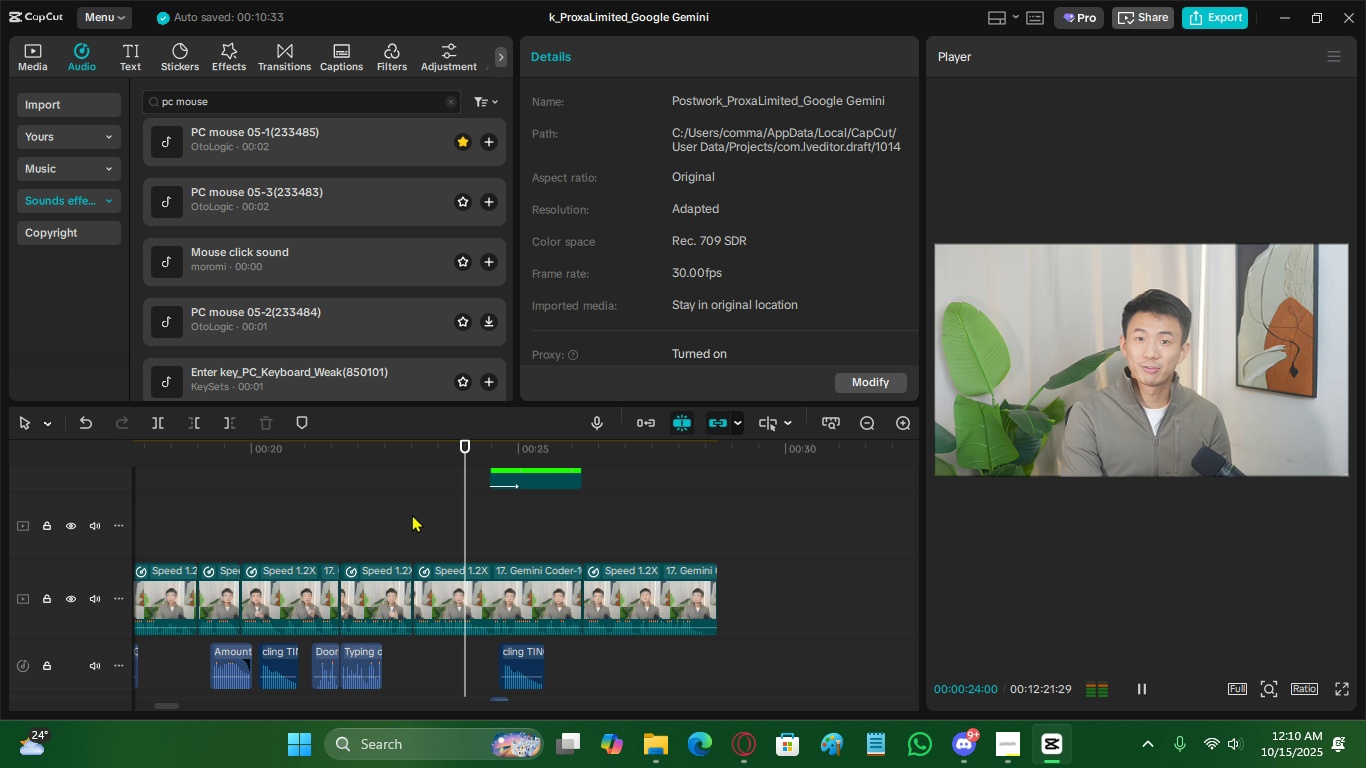 
key(Space)
 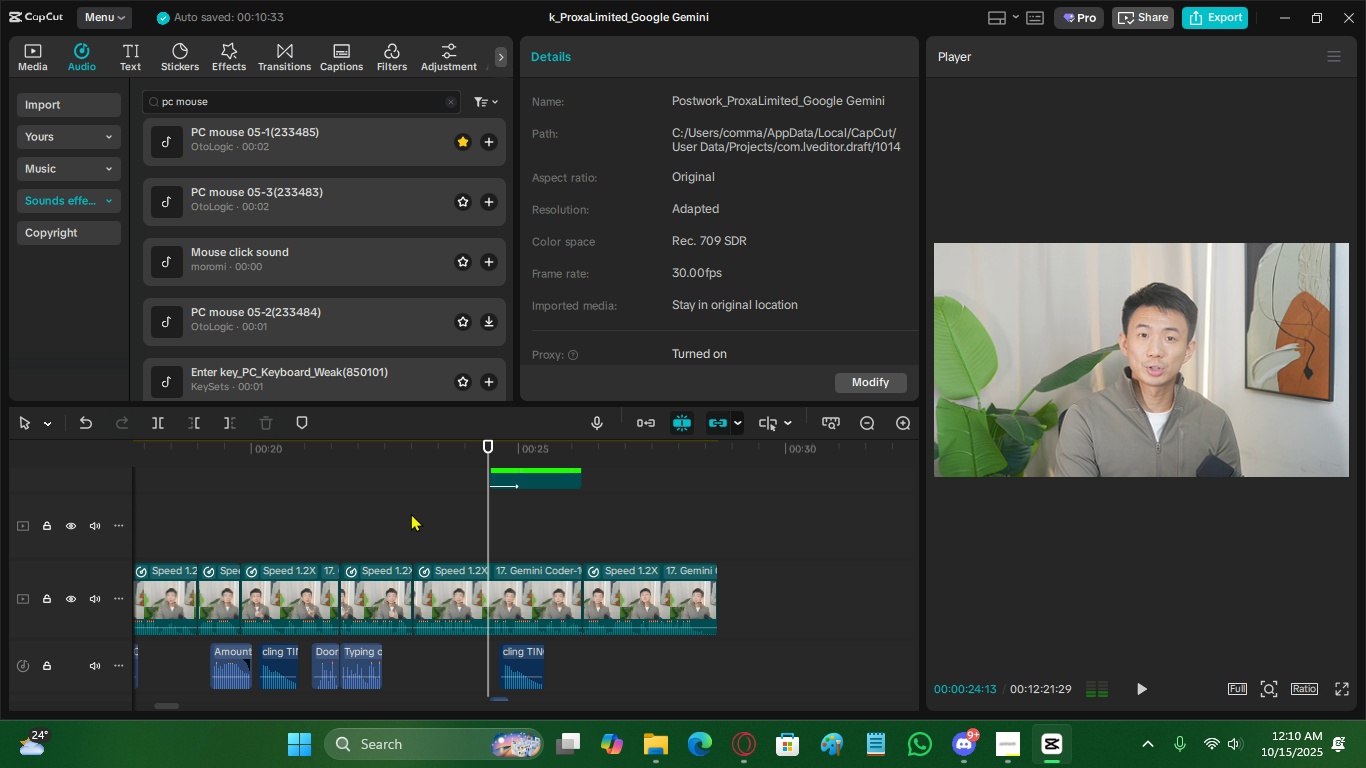 
key(Space)
 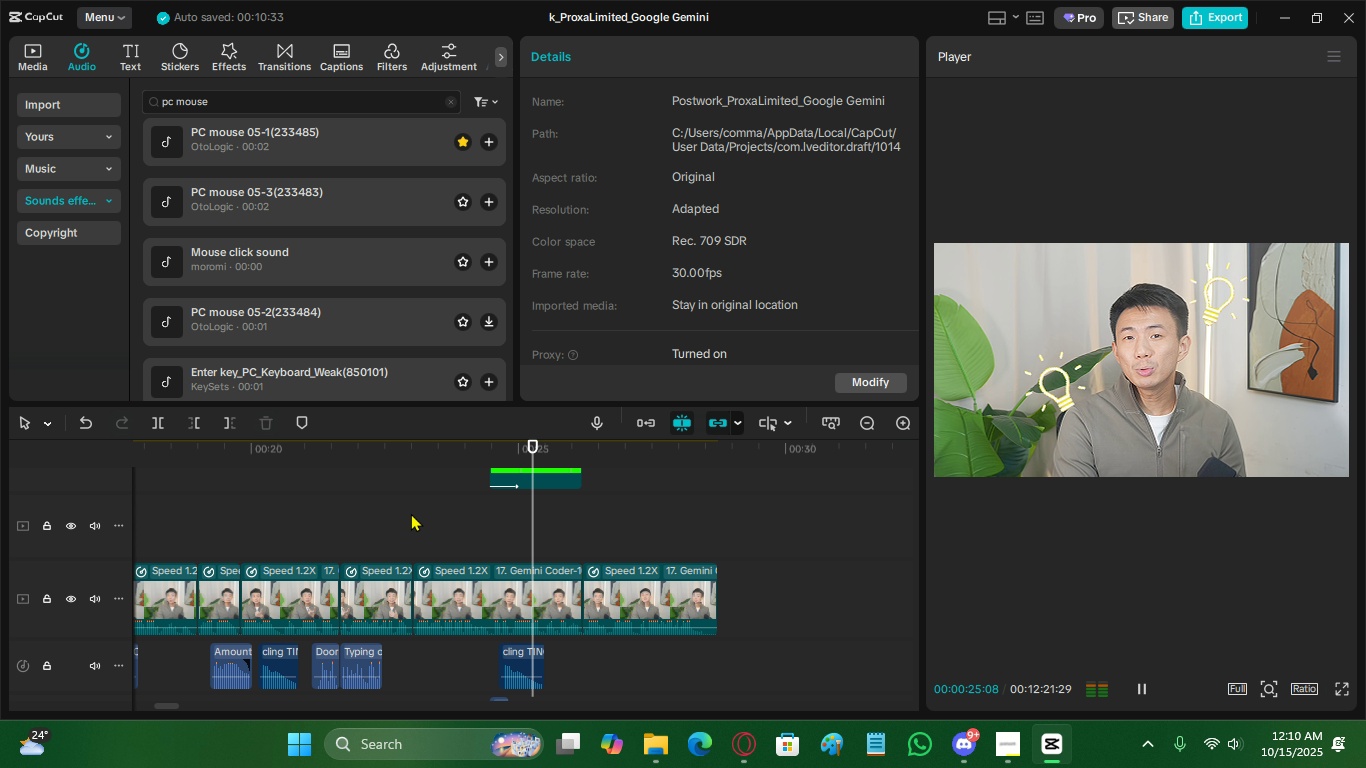 
scroll: coordinate [418, 520], scroll_direction: up, amount: 3.0
 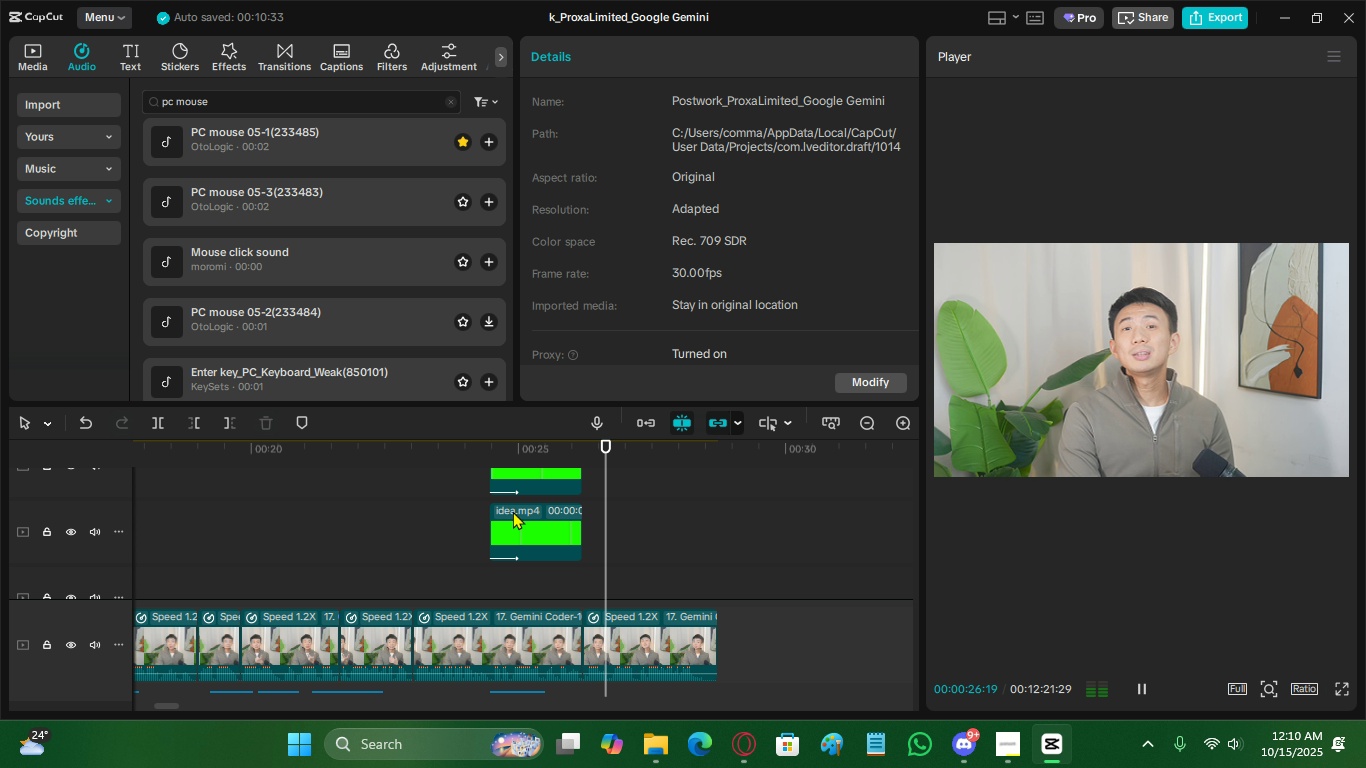 
key(Space)
 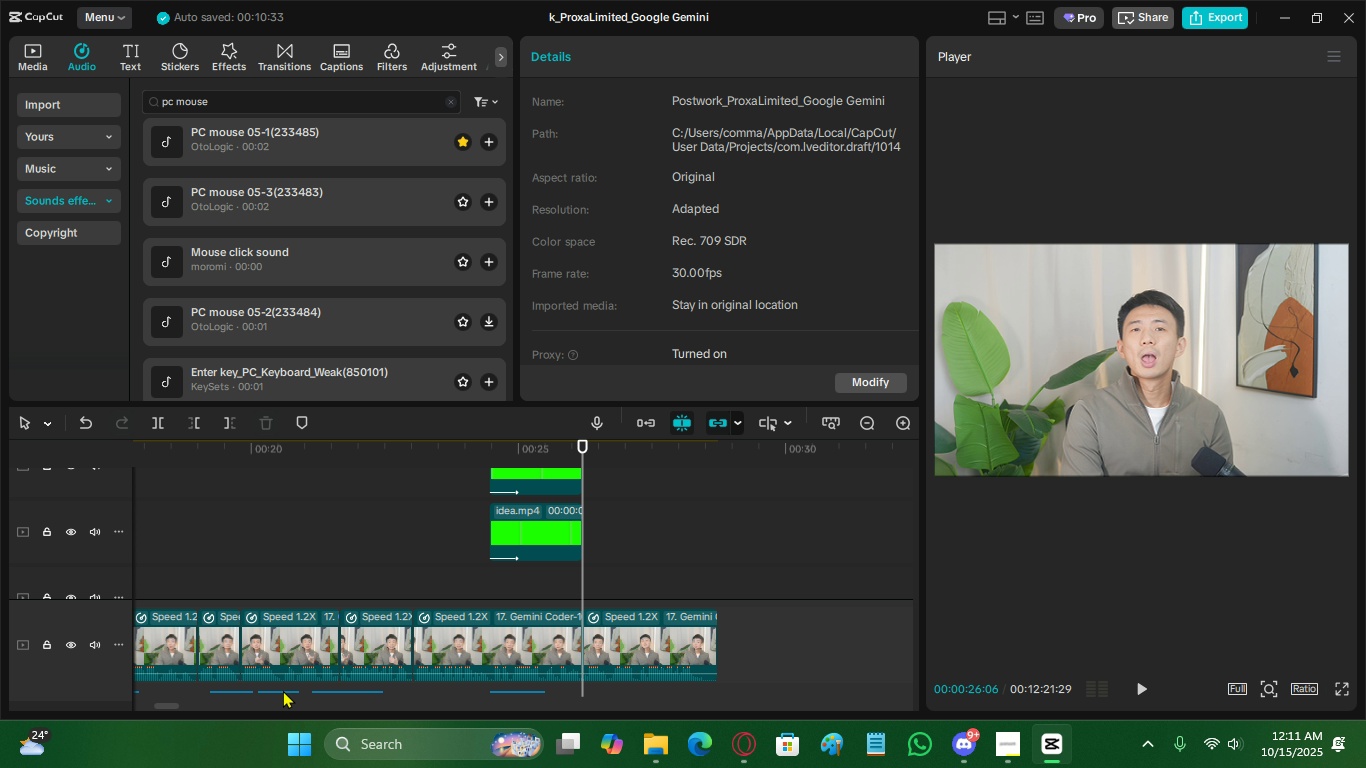 
wait(6.06)
 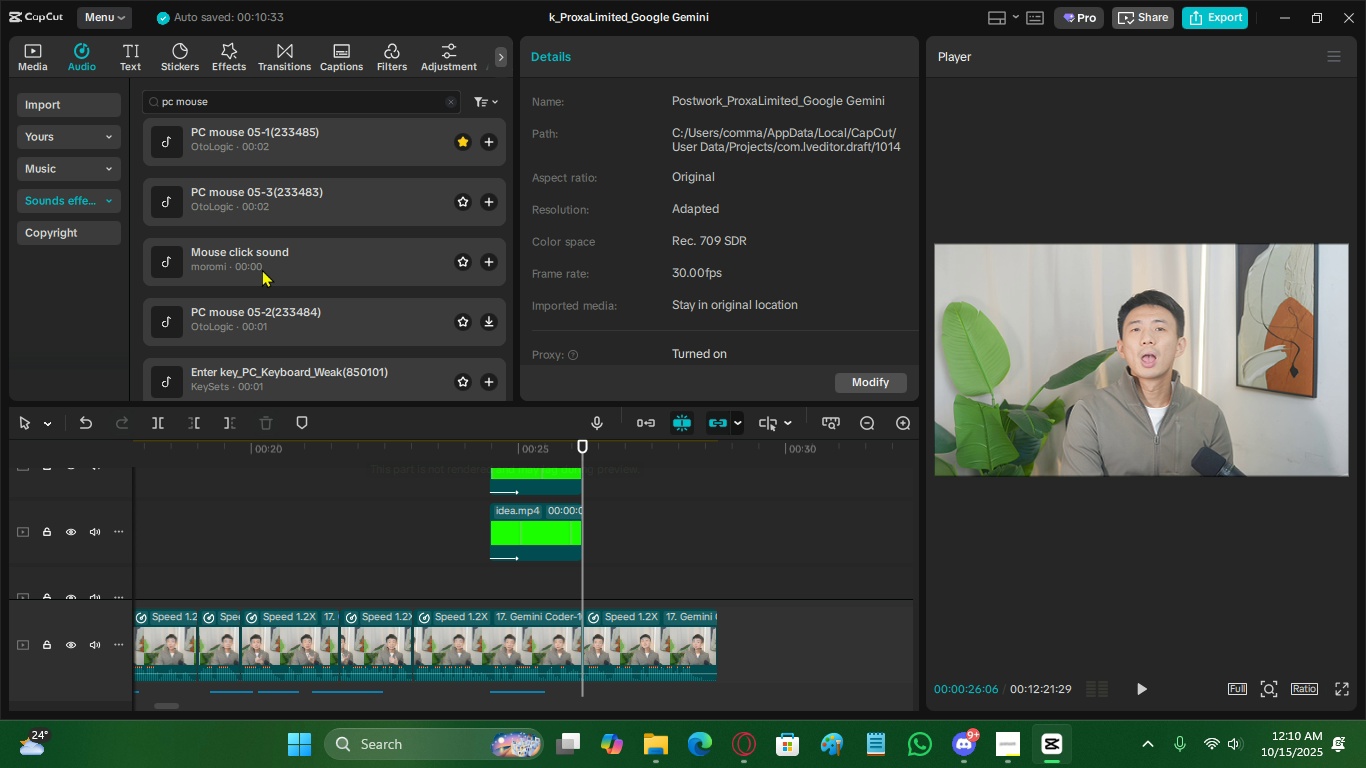 
scroll: coordinate [642, 600], scroll_direction: down, amount: 9.0
 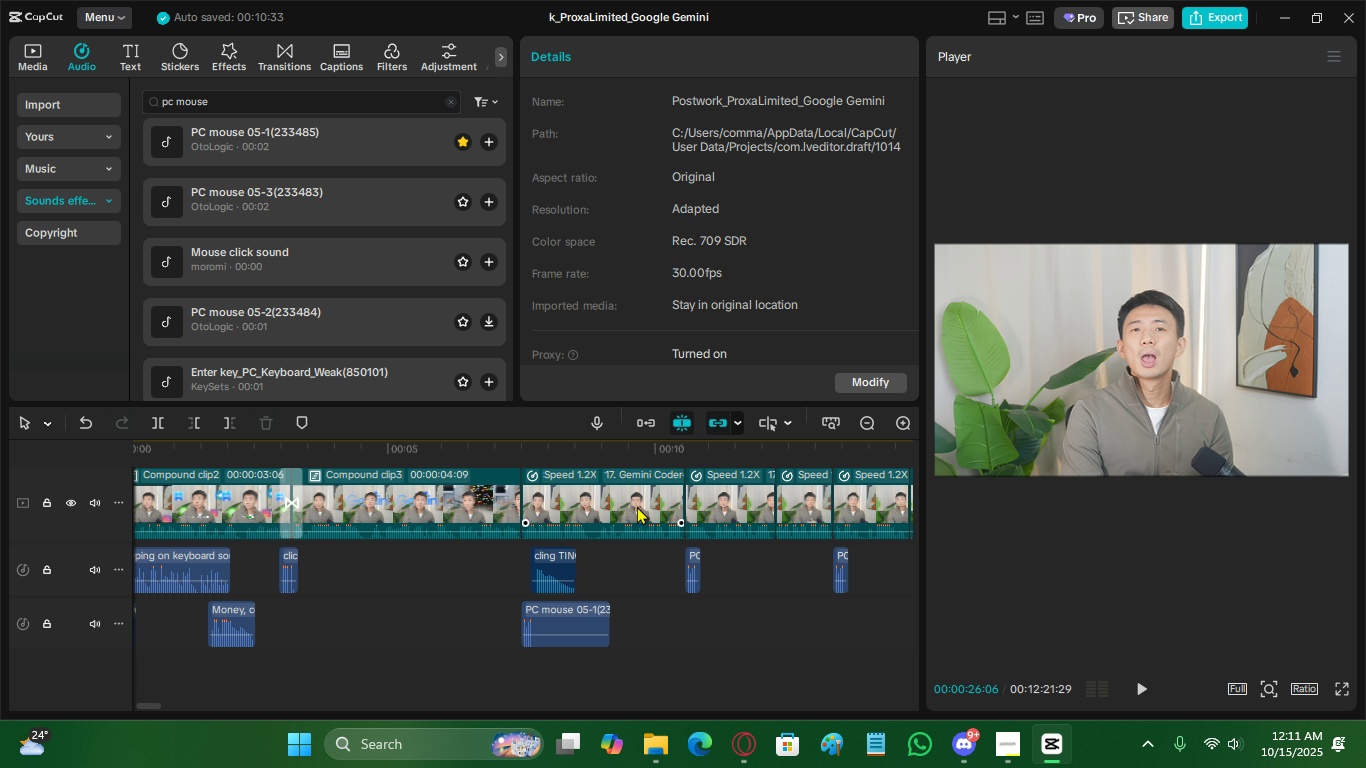 
scroll: coordinate [489, 517], scroll_direction: up, amount: 4.0
 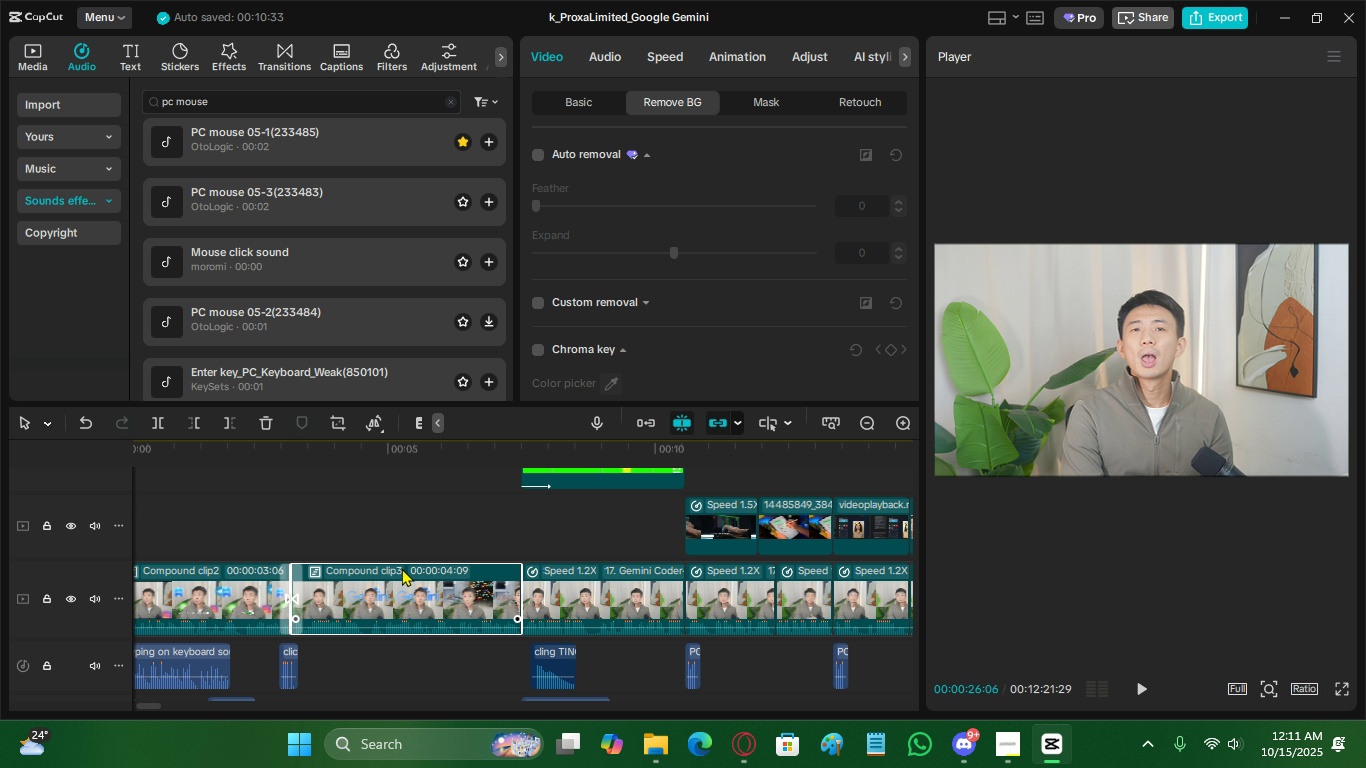 
double_click([391, 568])
 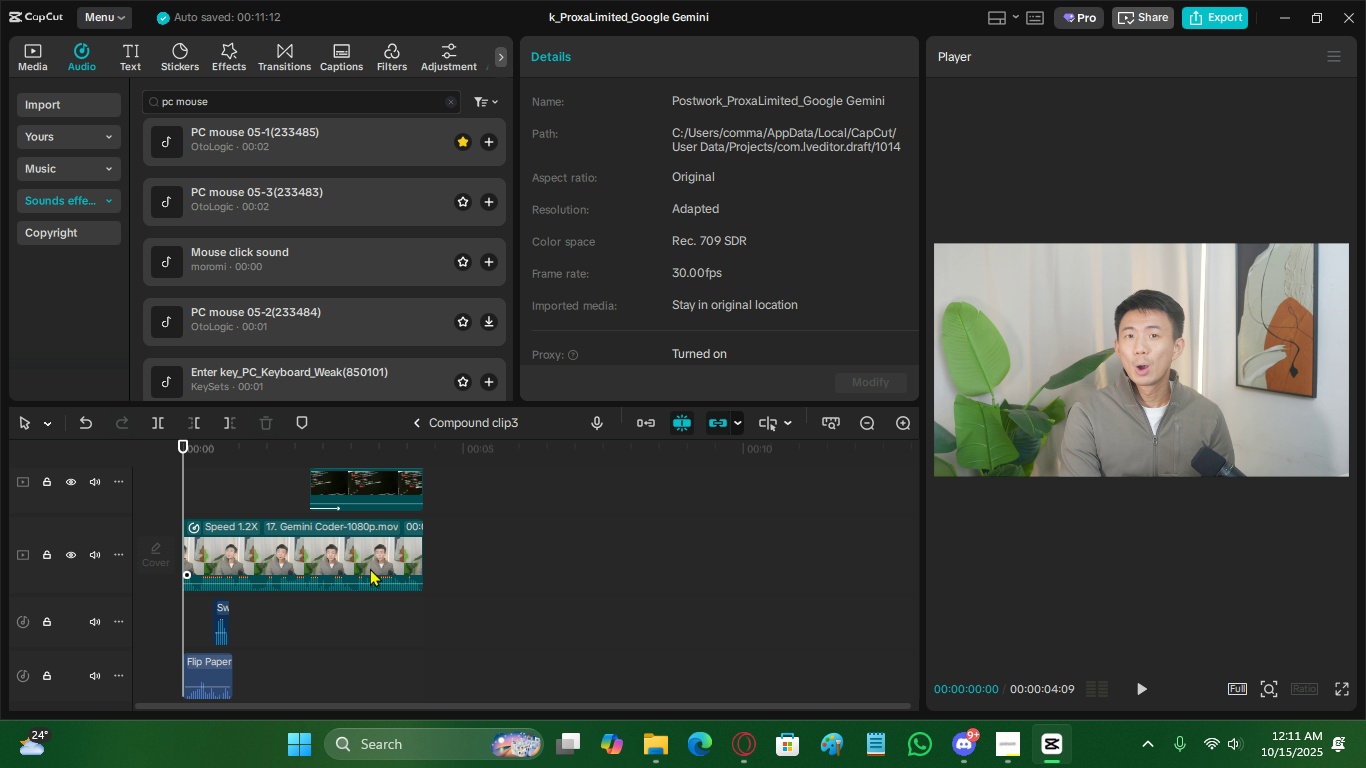 
scroll: coordinate [259, 531], scroll_direction: up, amount: 16.0
 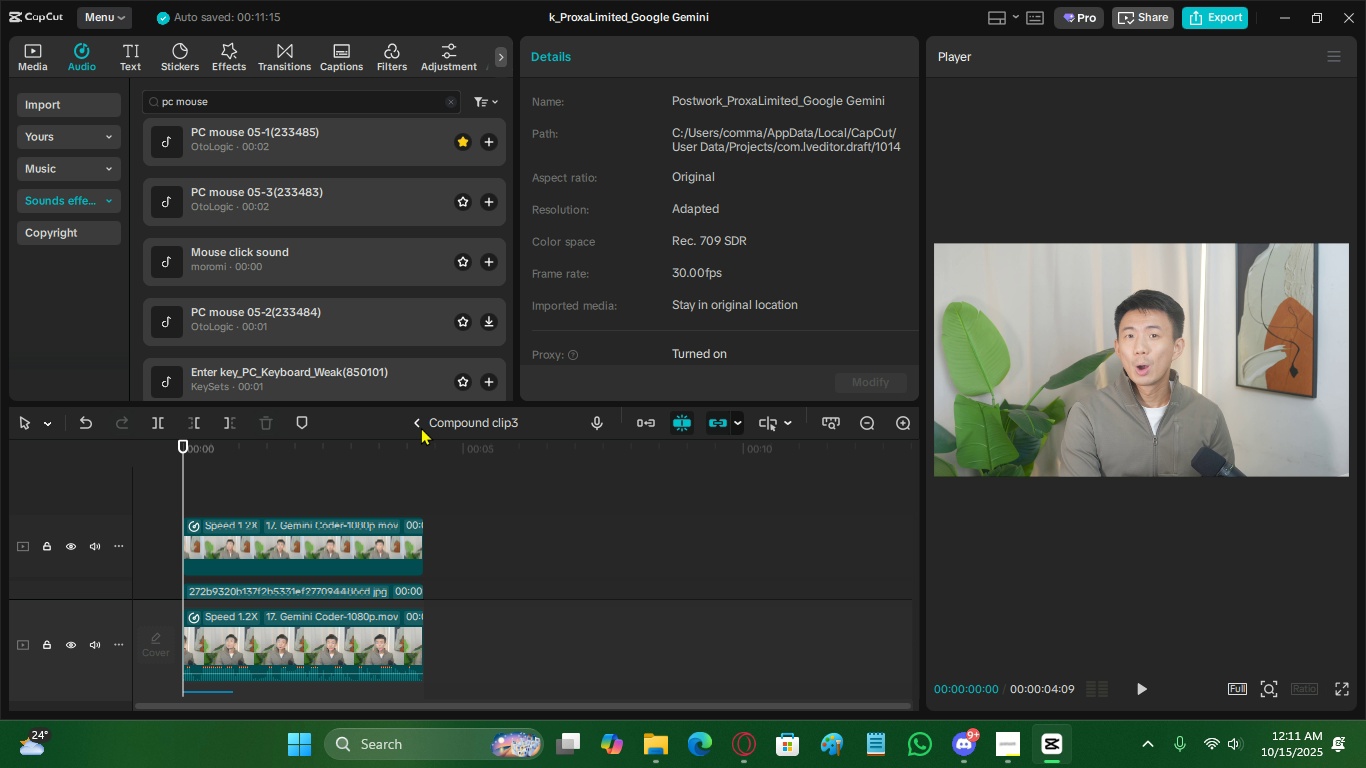 
left_click([418, 423])
 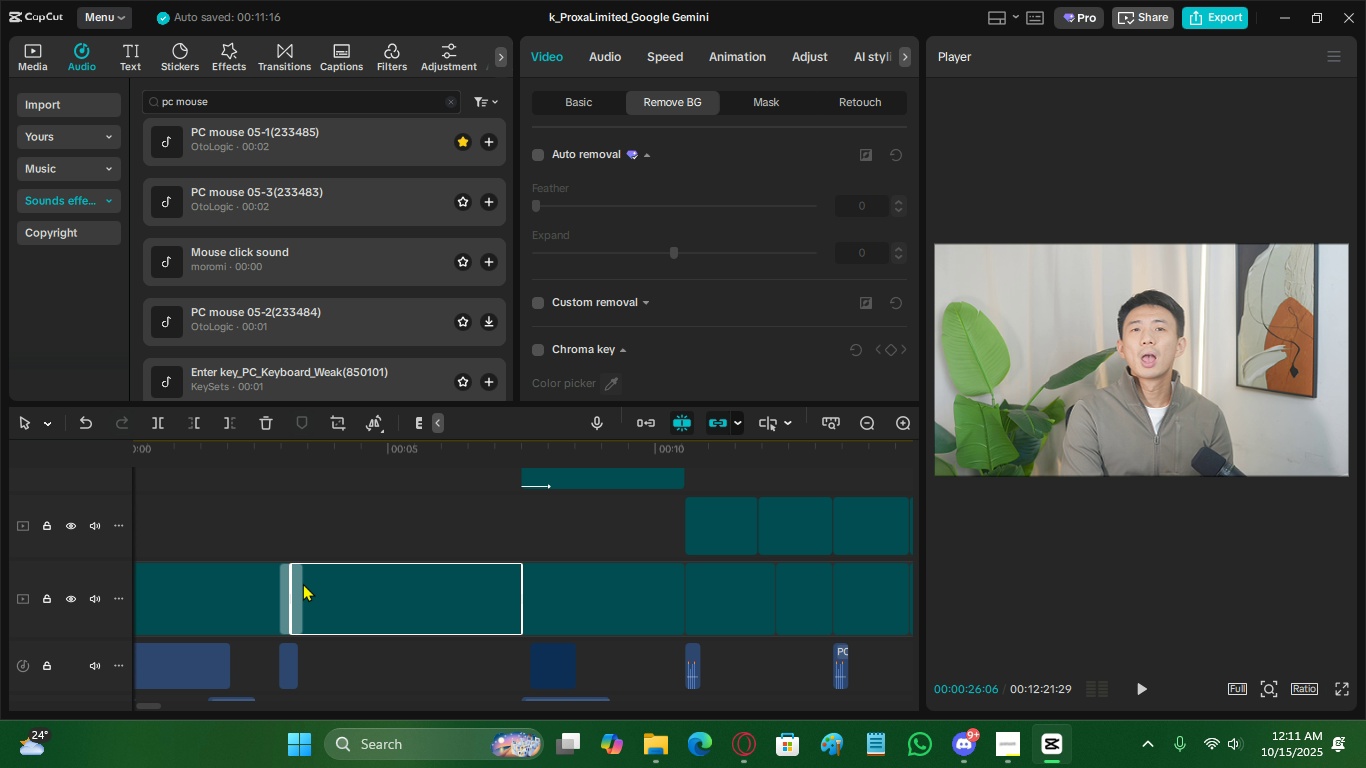 
scroll: coordinate [305, 594], scroll_direction: up, amount: 5.0
 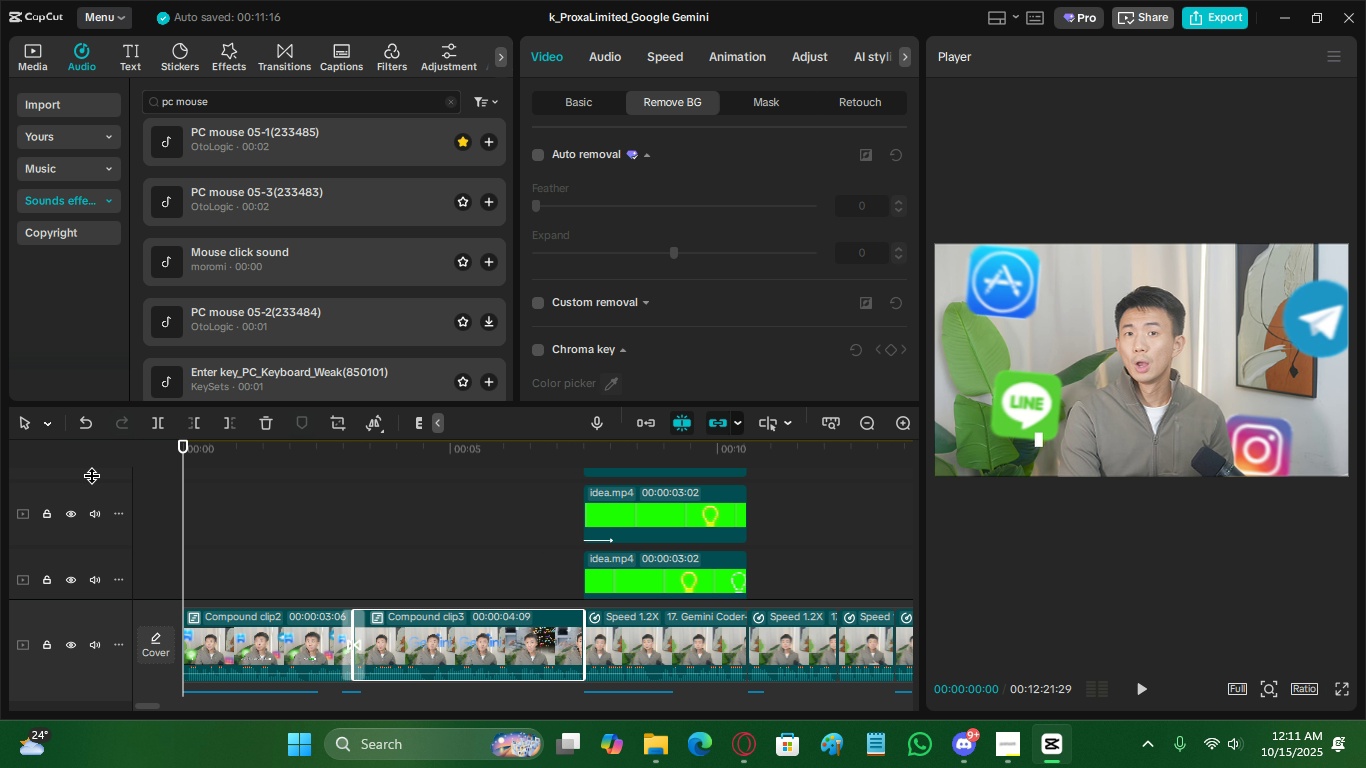 
scroll: coordinate [275, 605], scroll_direction: down, amount: 3.0
 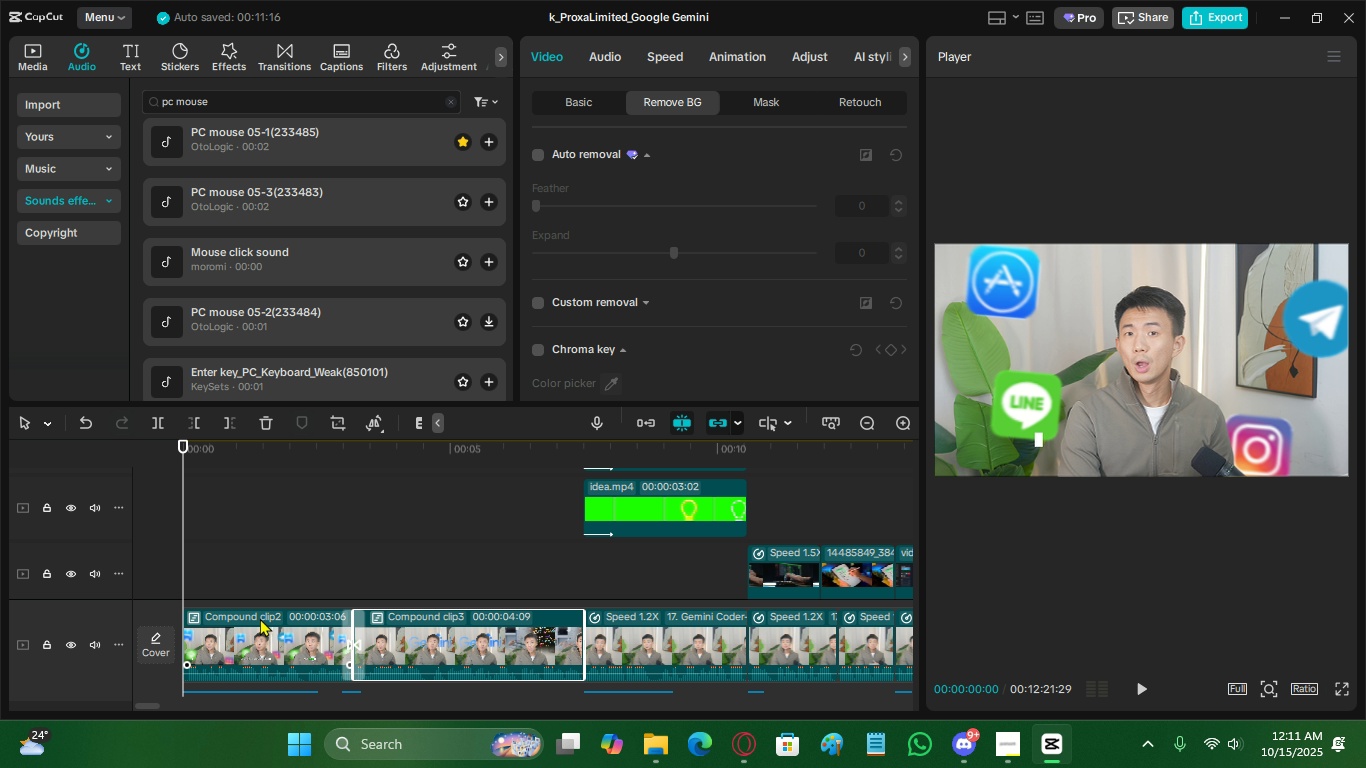 
double_click([260, 618])
 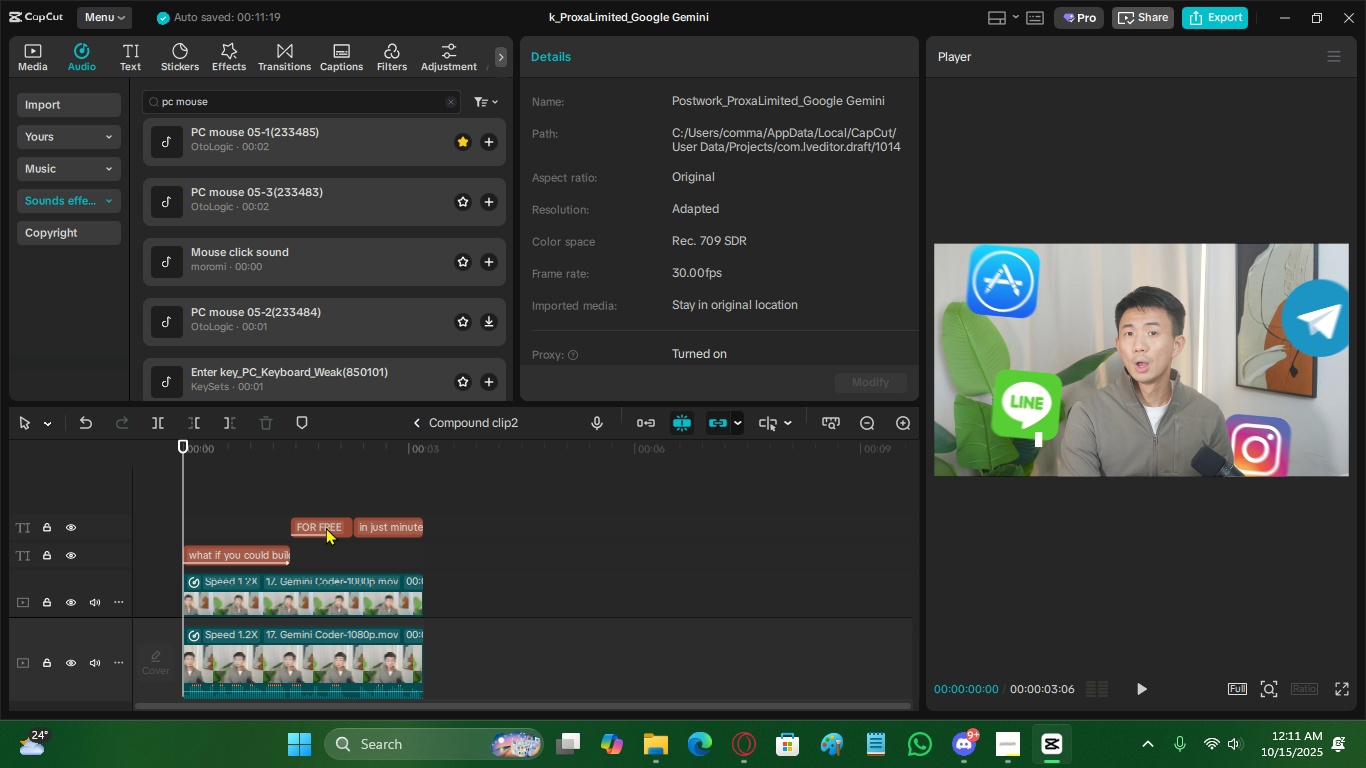 
left_click([327, 526])
 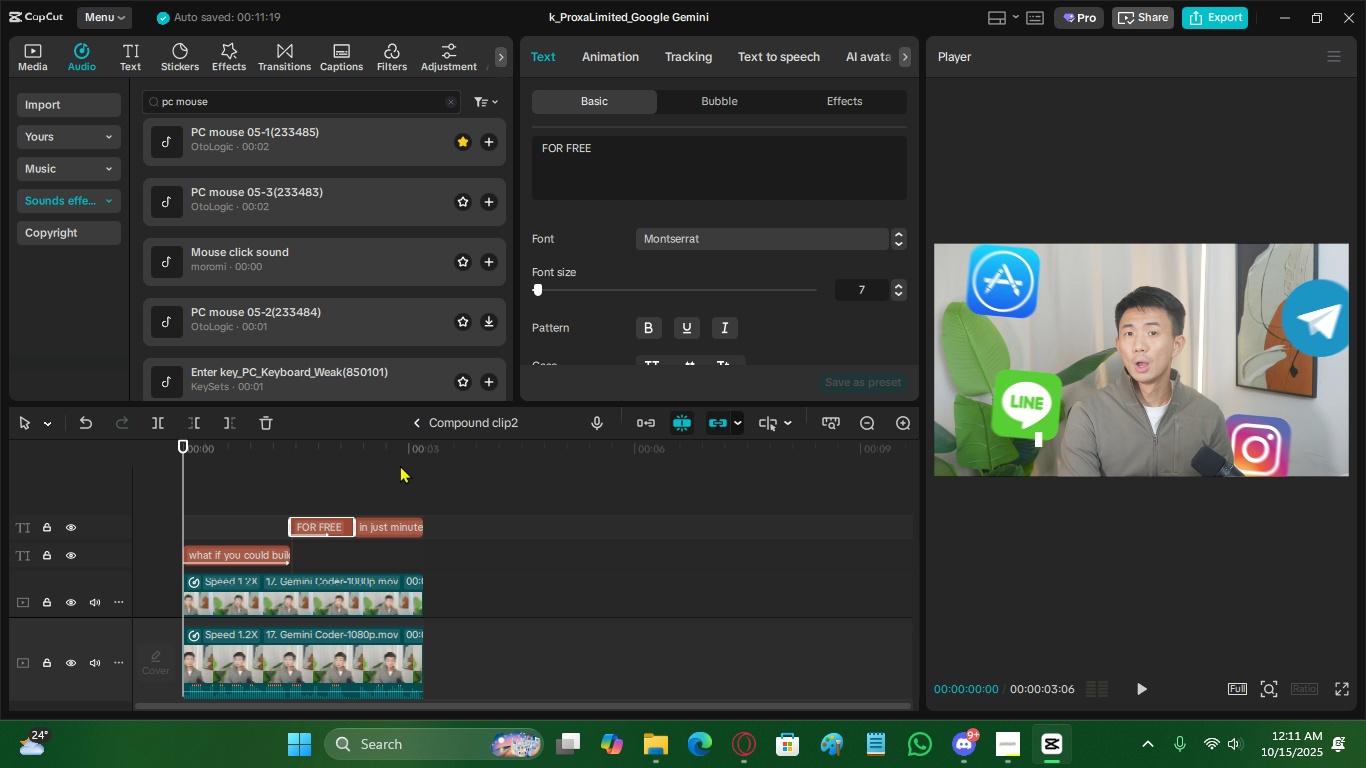 
key(Control+ControlLeft)
 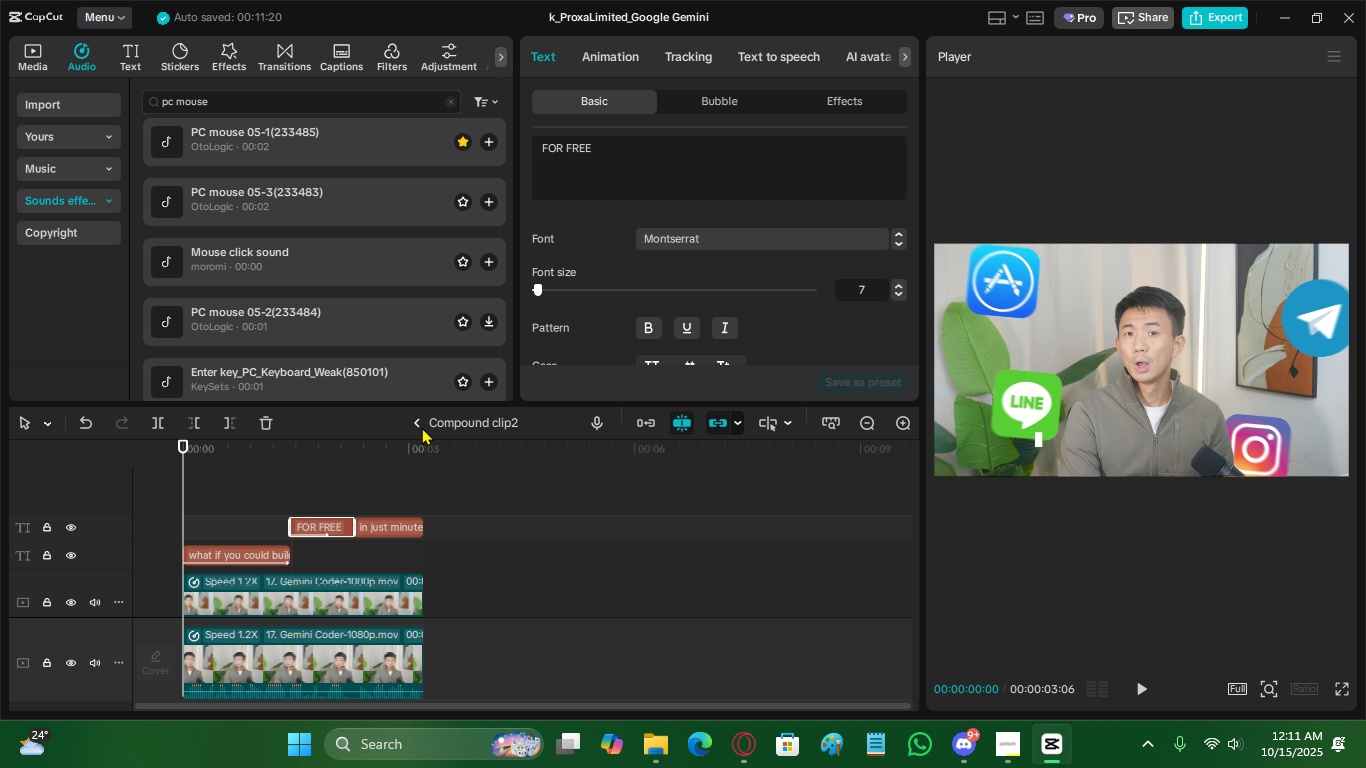 
key(Control+C)
 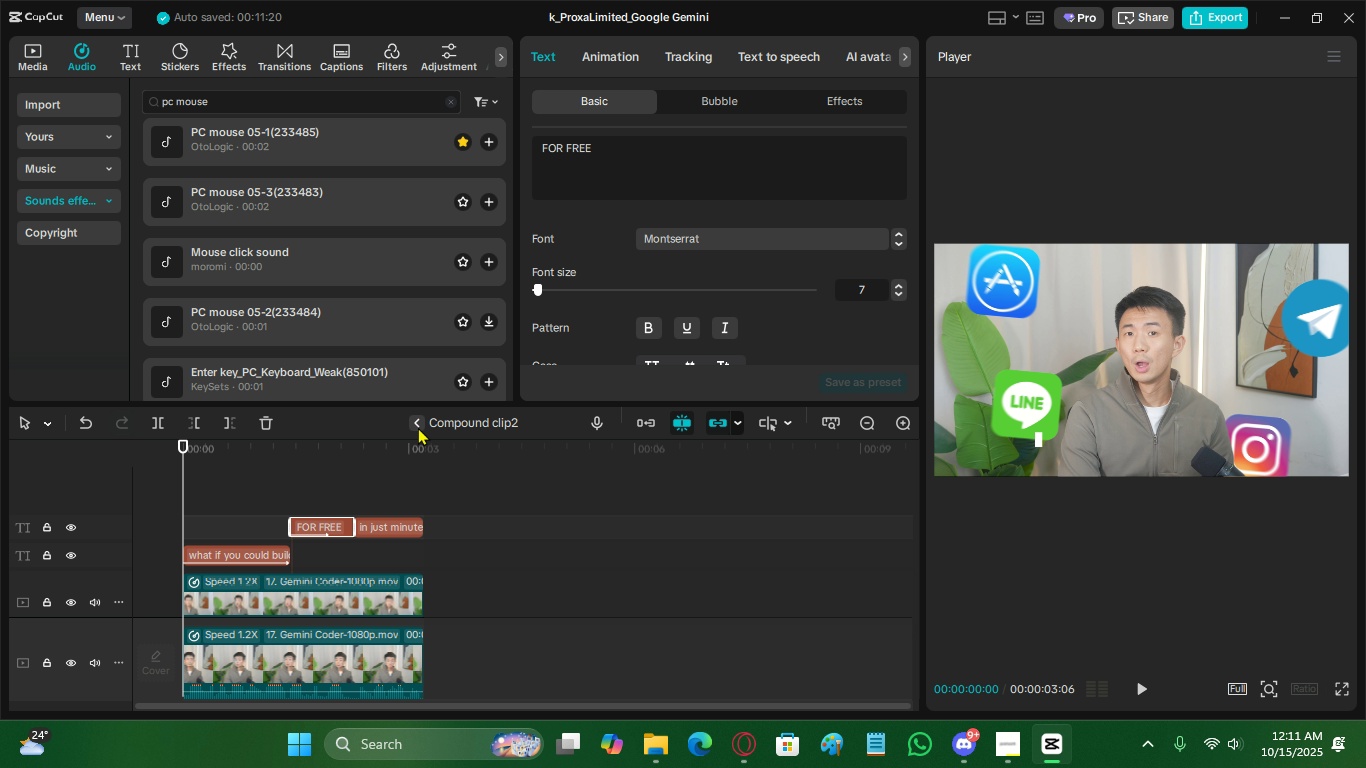 
key(Control+ControlLeft)
 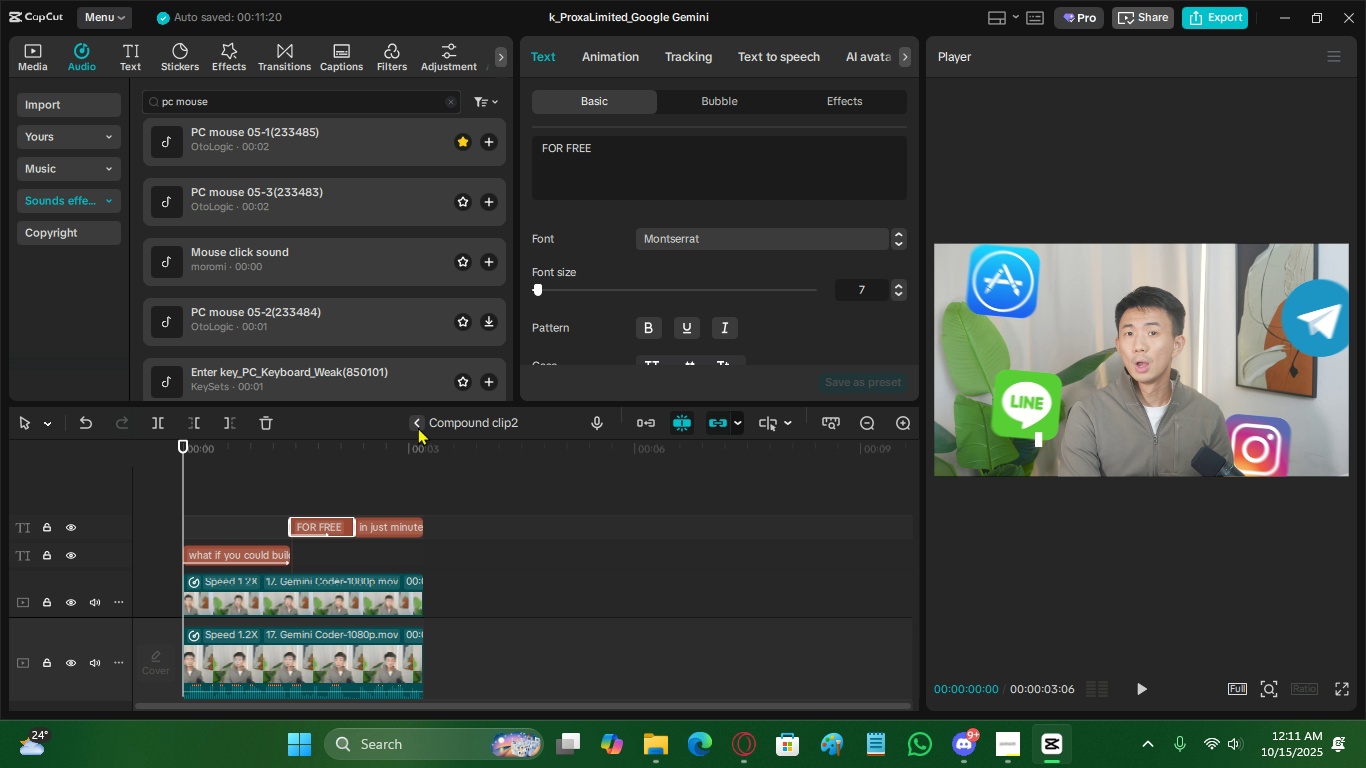 
key(Control+C)
 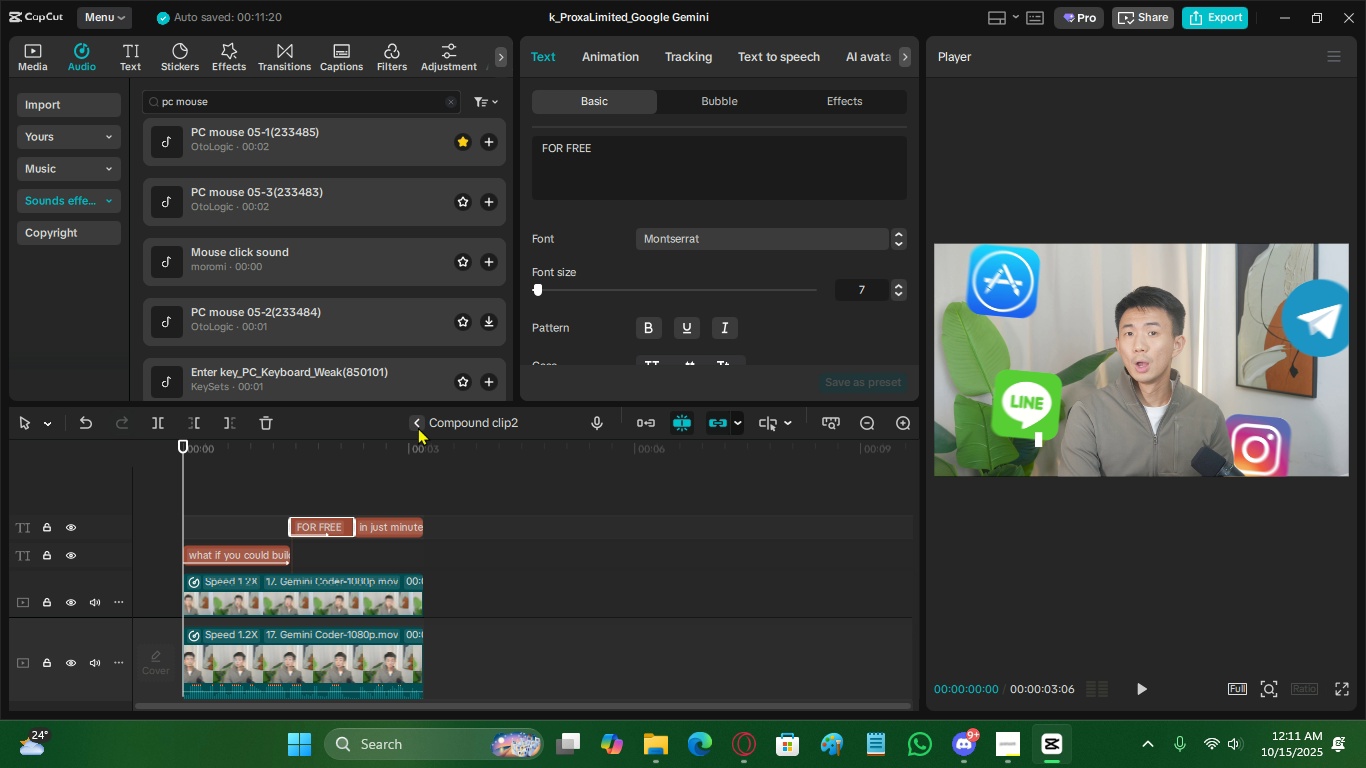 
left_click([418, 427])
 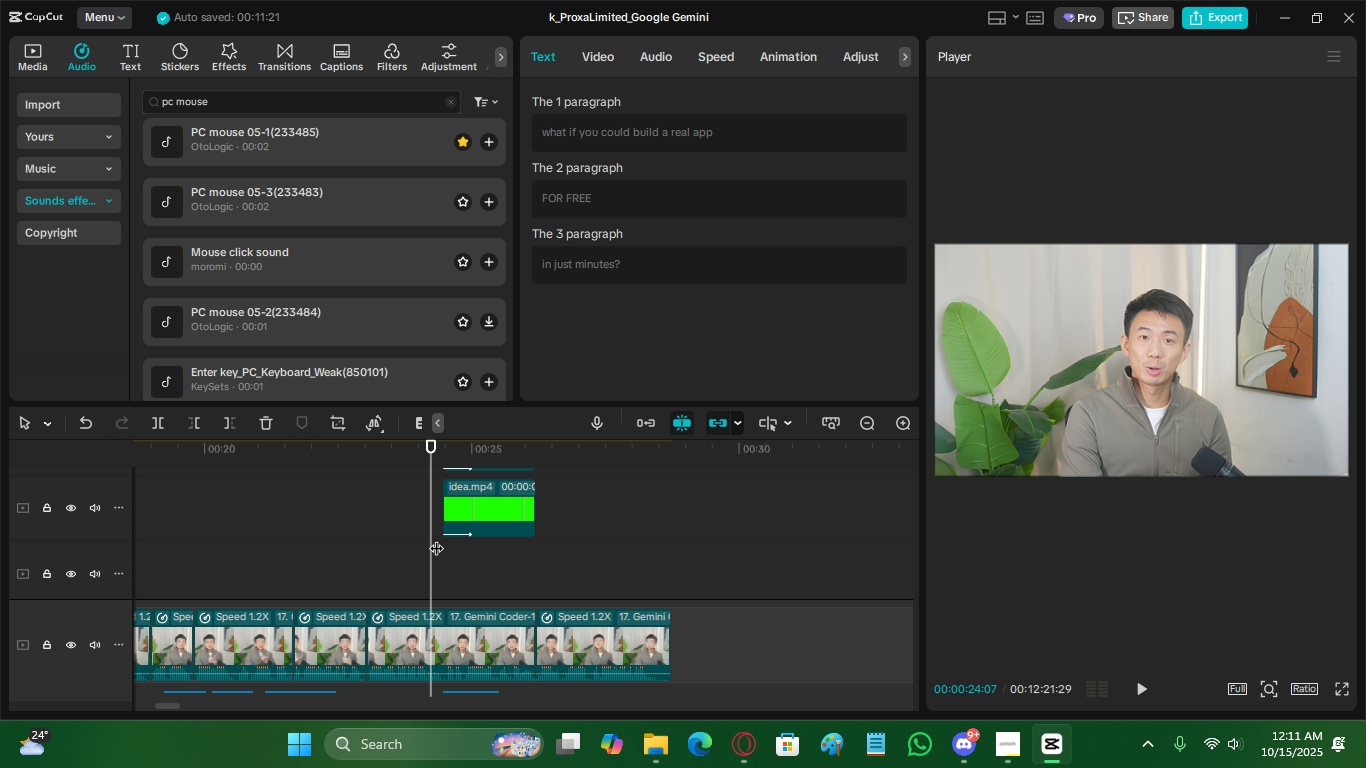 
wait(5.32)
 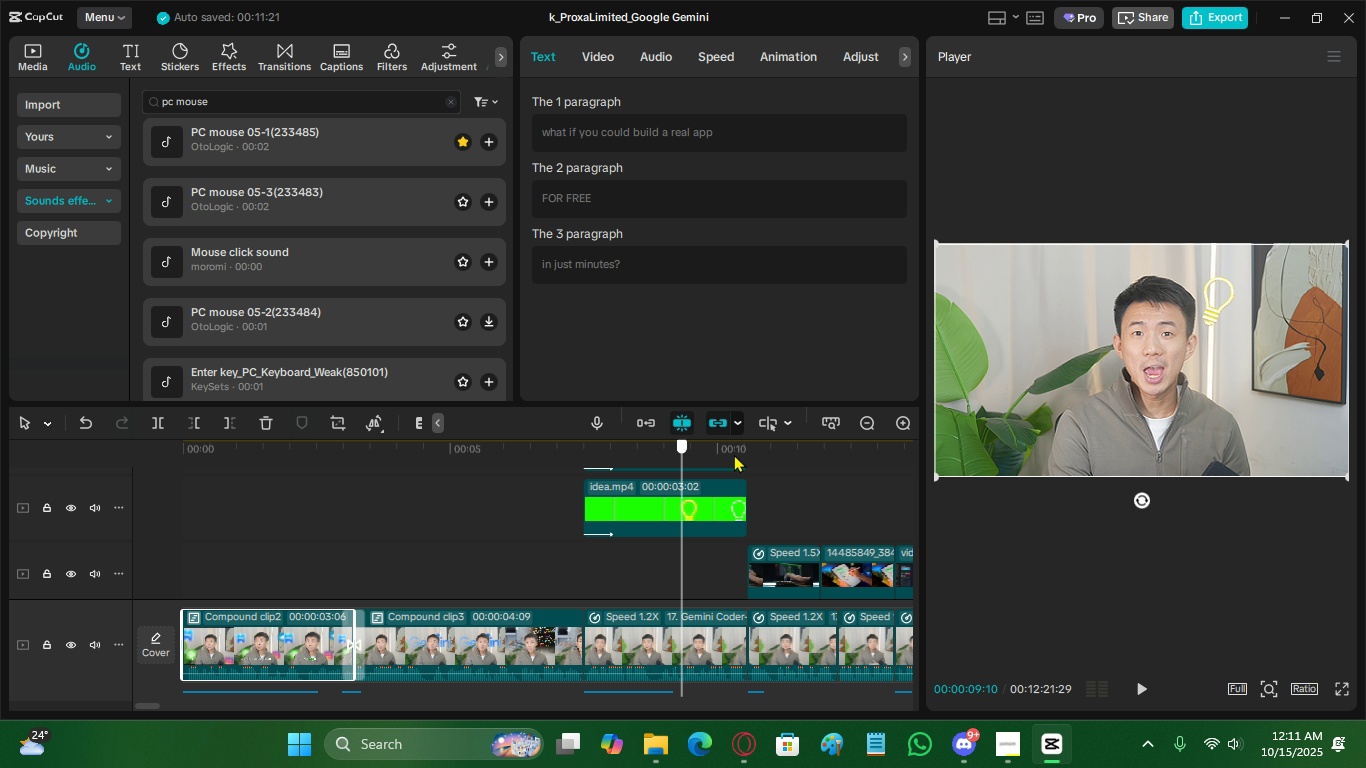 
scroll: coordinate [426, 567], scroll_direction: up, amount: 6.0
 